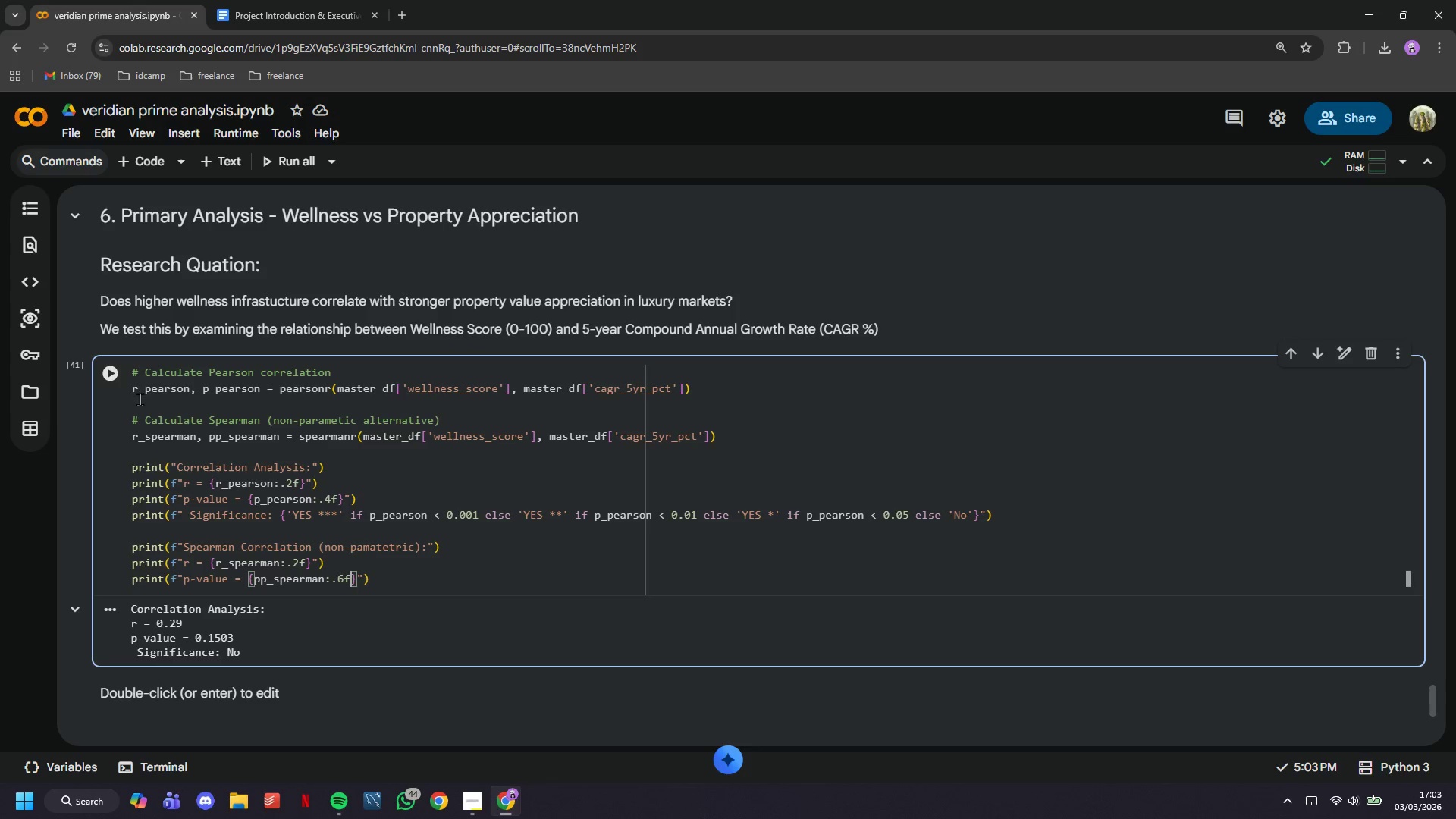 
left_click([102, 376])
 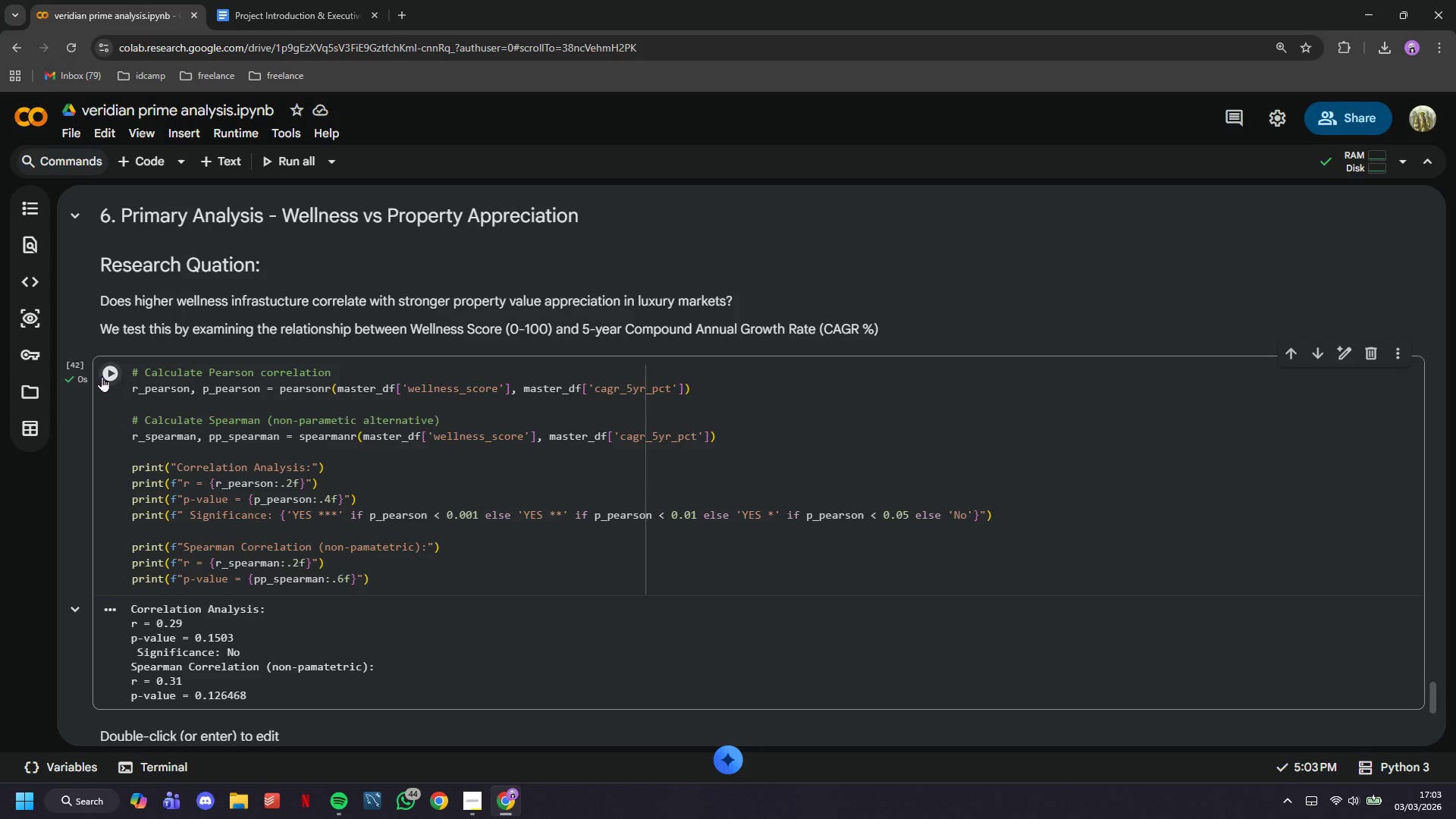 
scroll: coordinate [102, 376], scroll_direction: down, amount: 2.0
 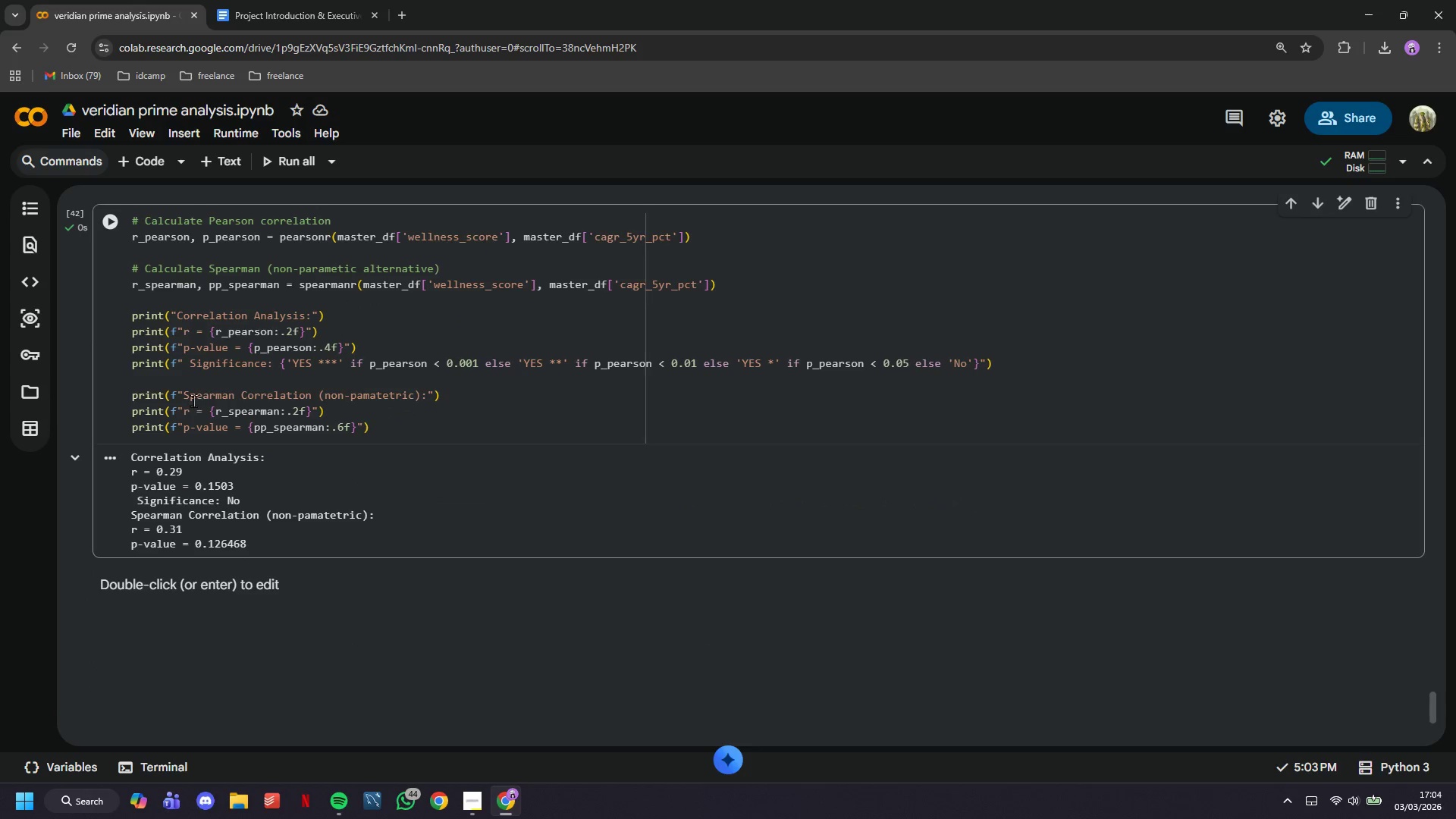 
left_click([184, 397])
 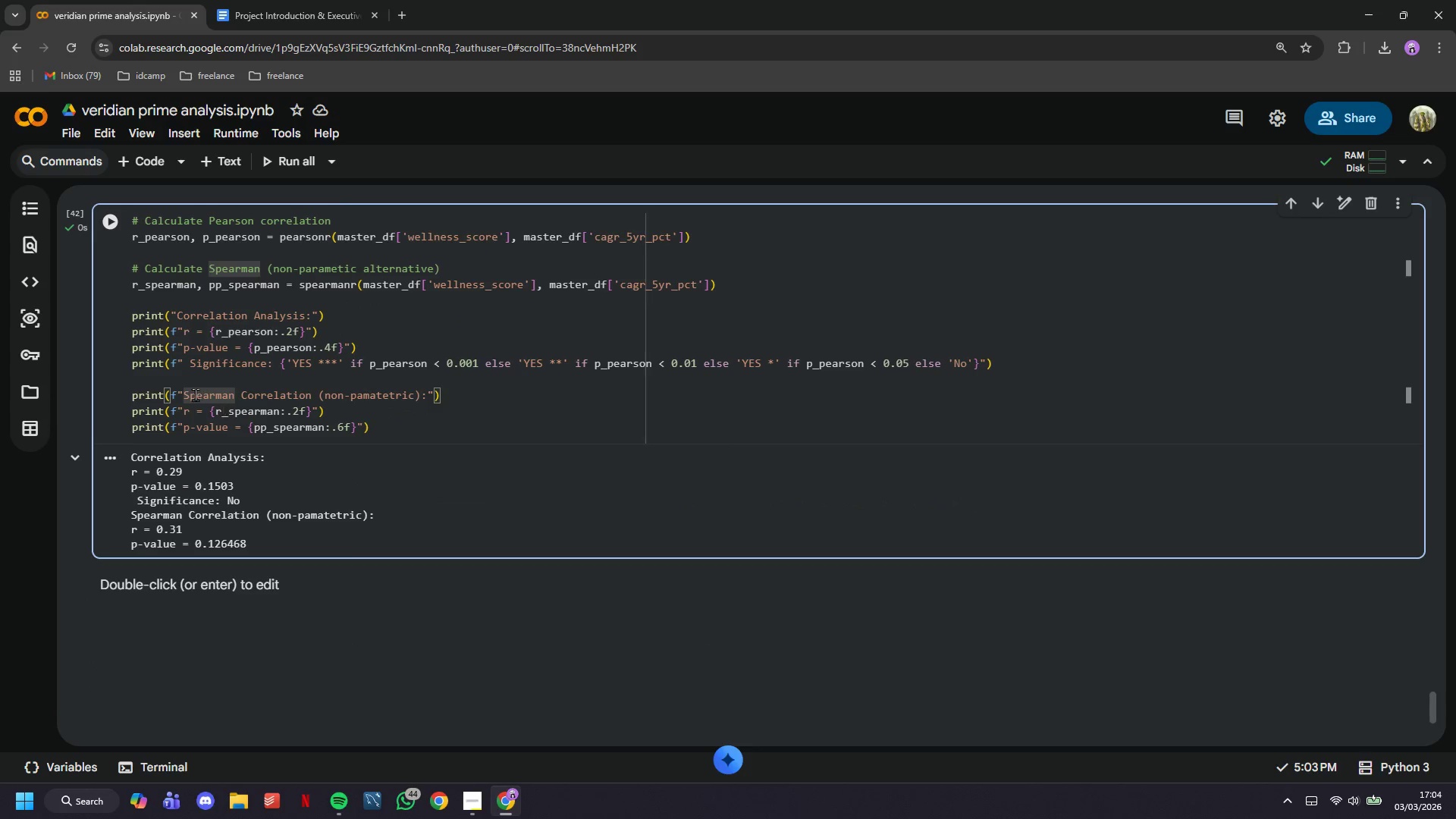 
left_click([166, 384])
 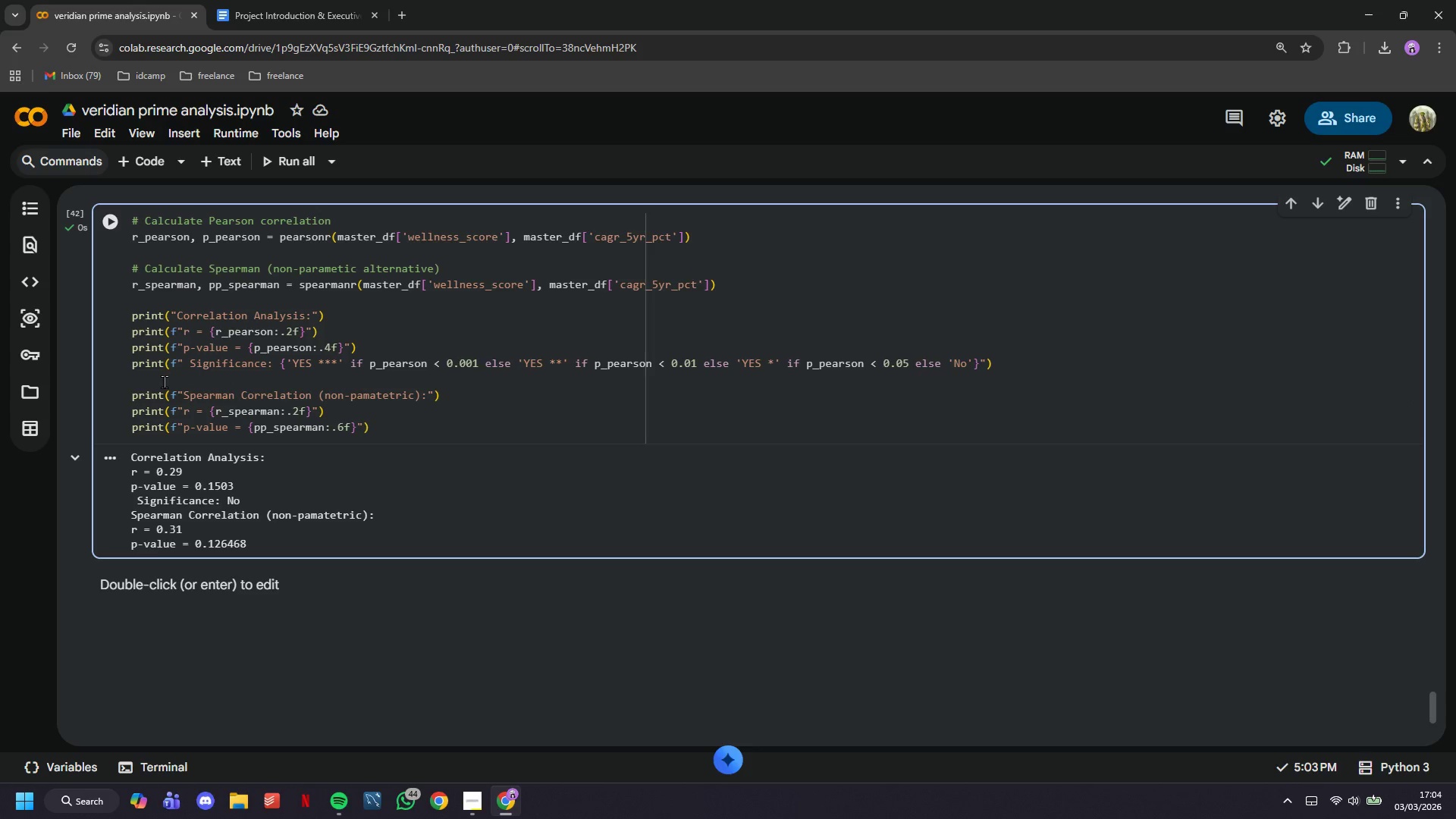 
key(Enter)
 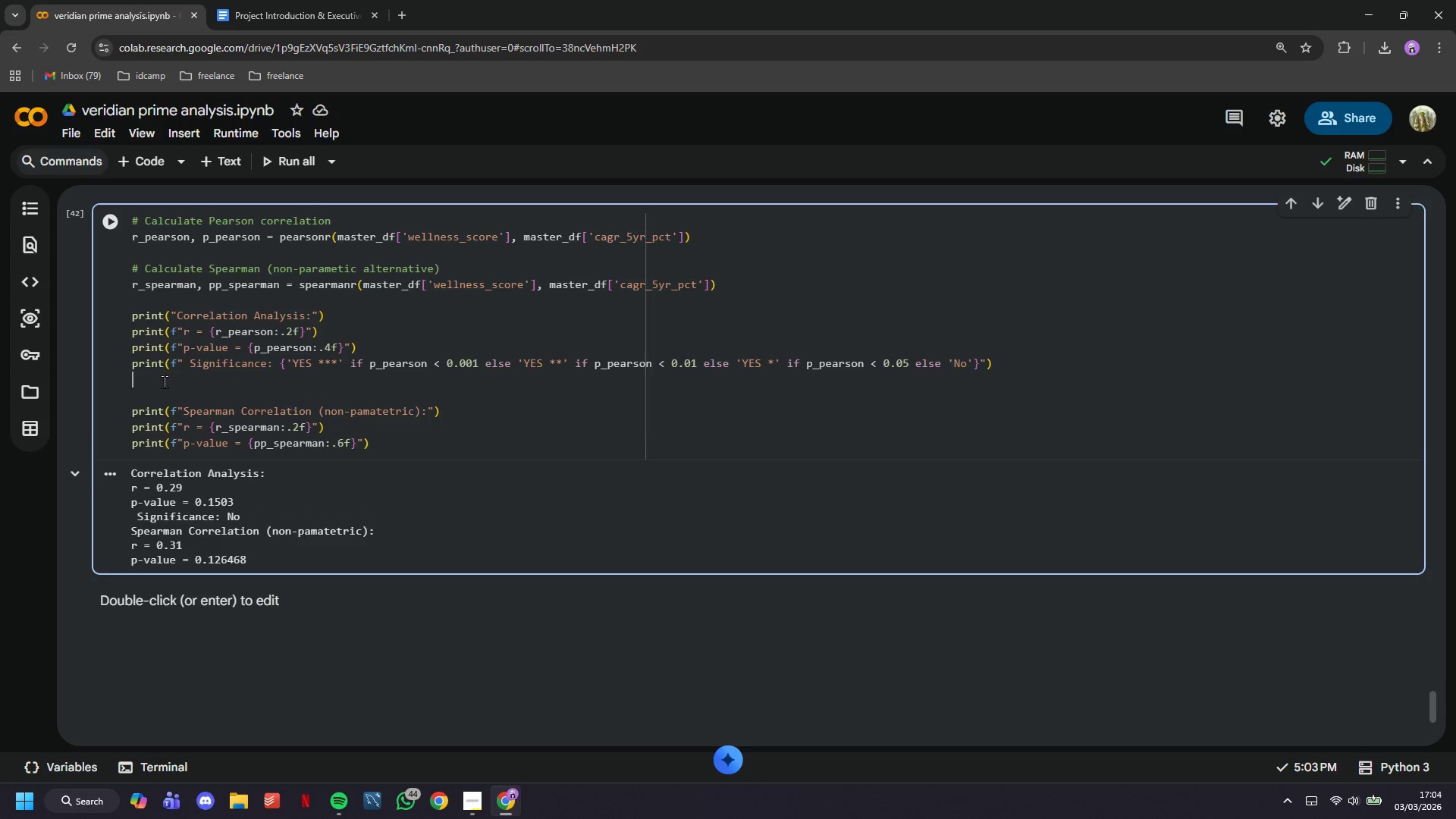 
key(ArrowUp)
 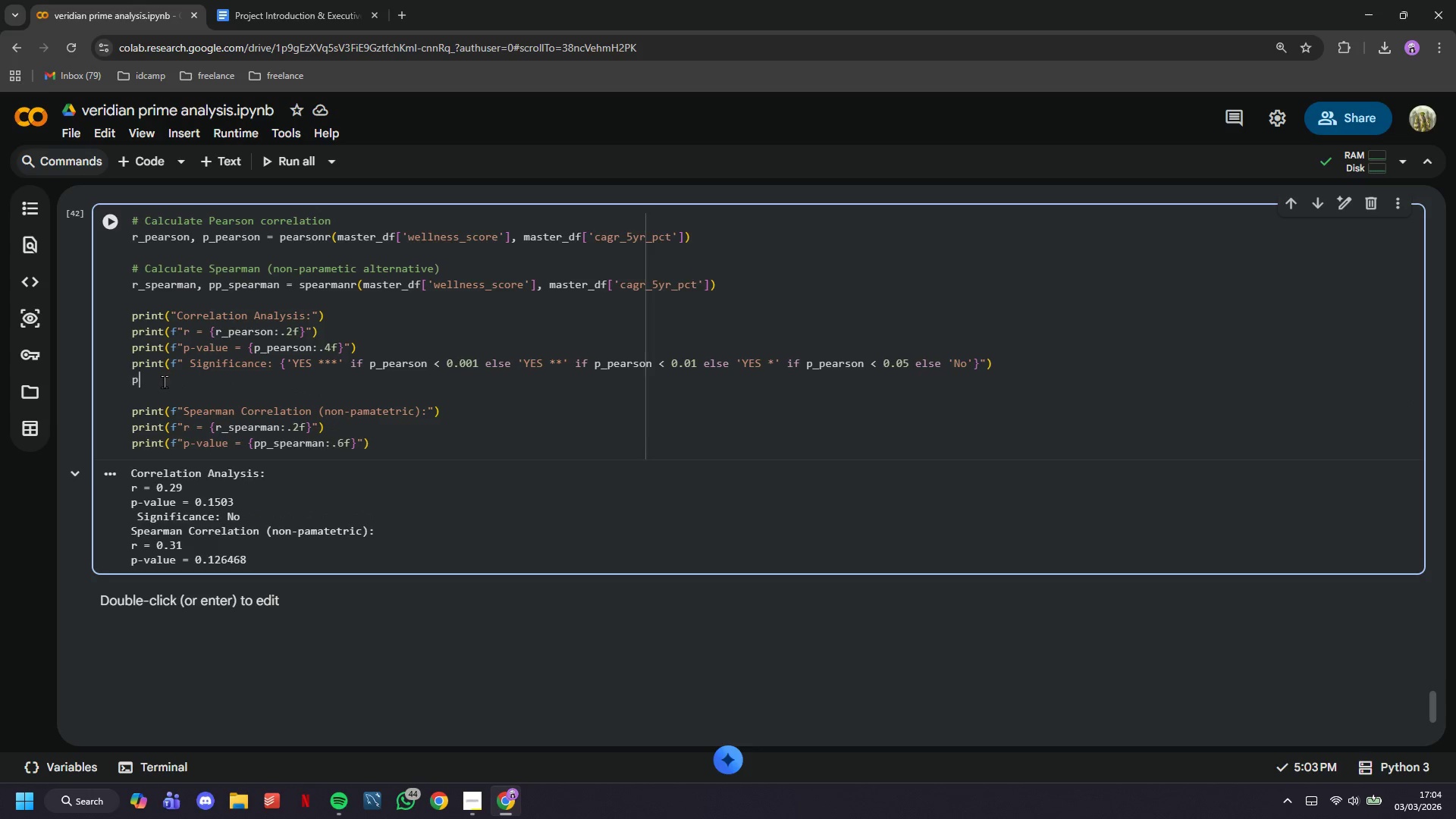 
type(print()
 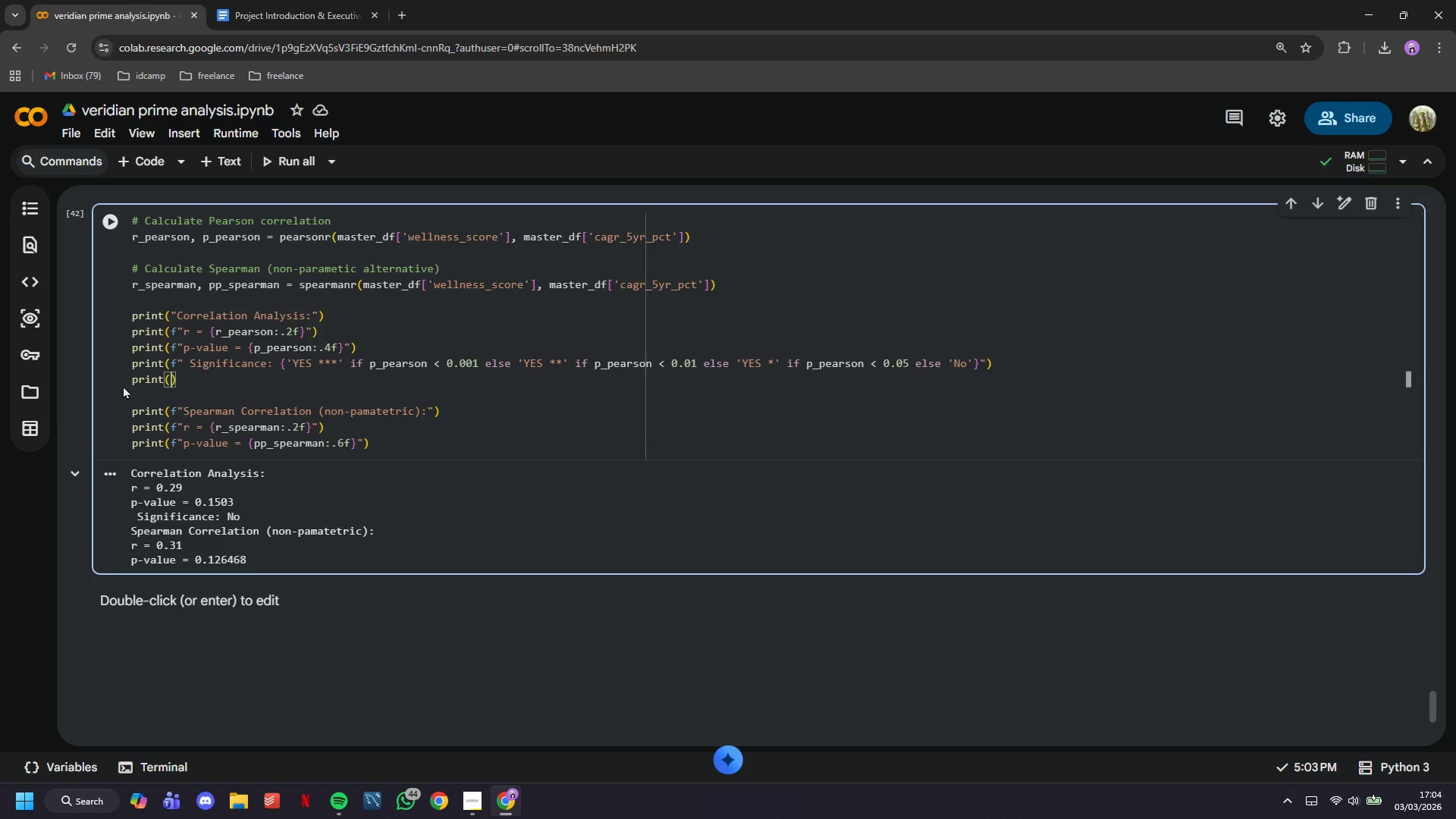 
left_click([127, 373])
 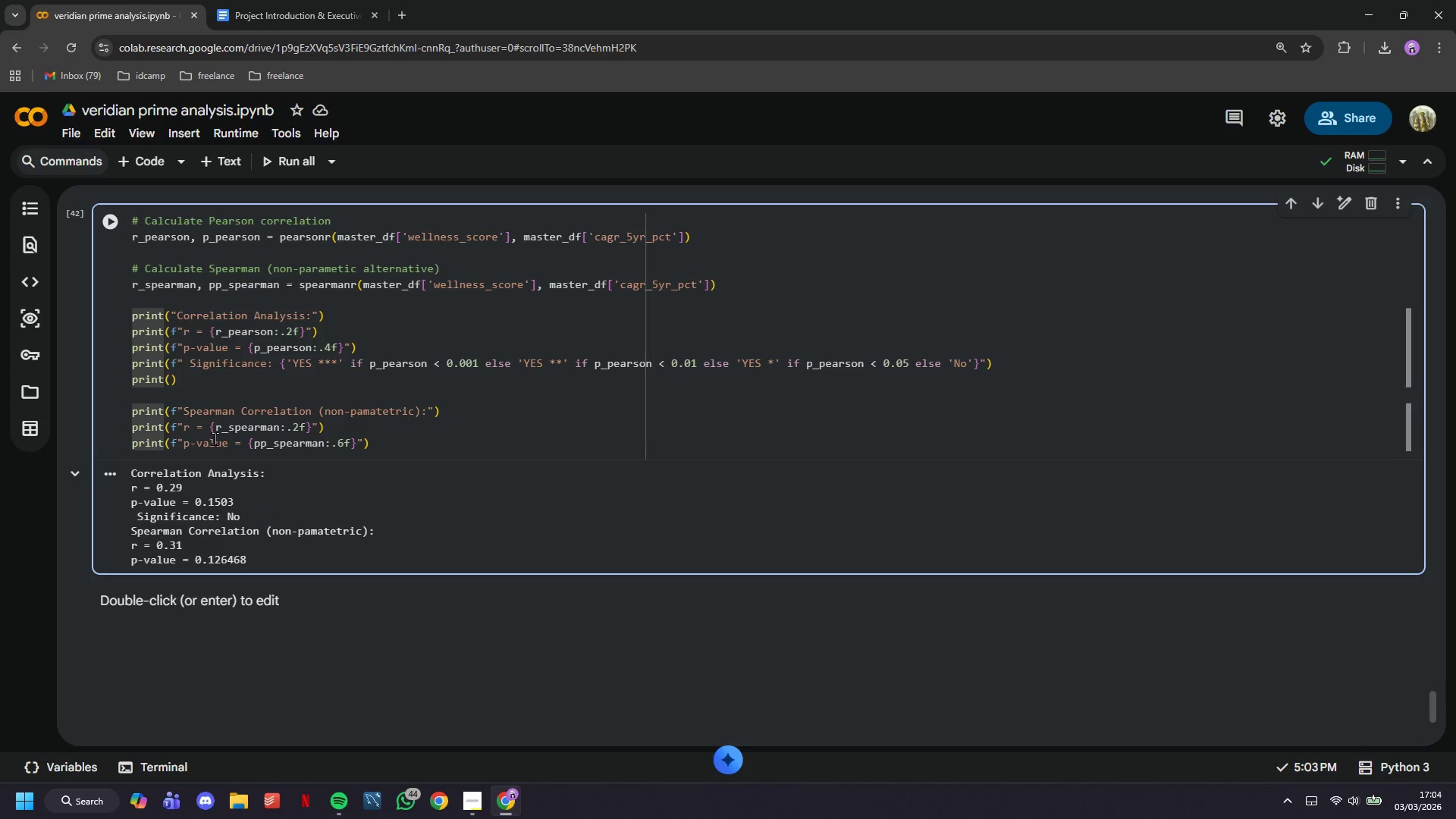 
key(Enter)
 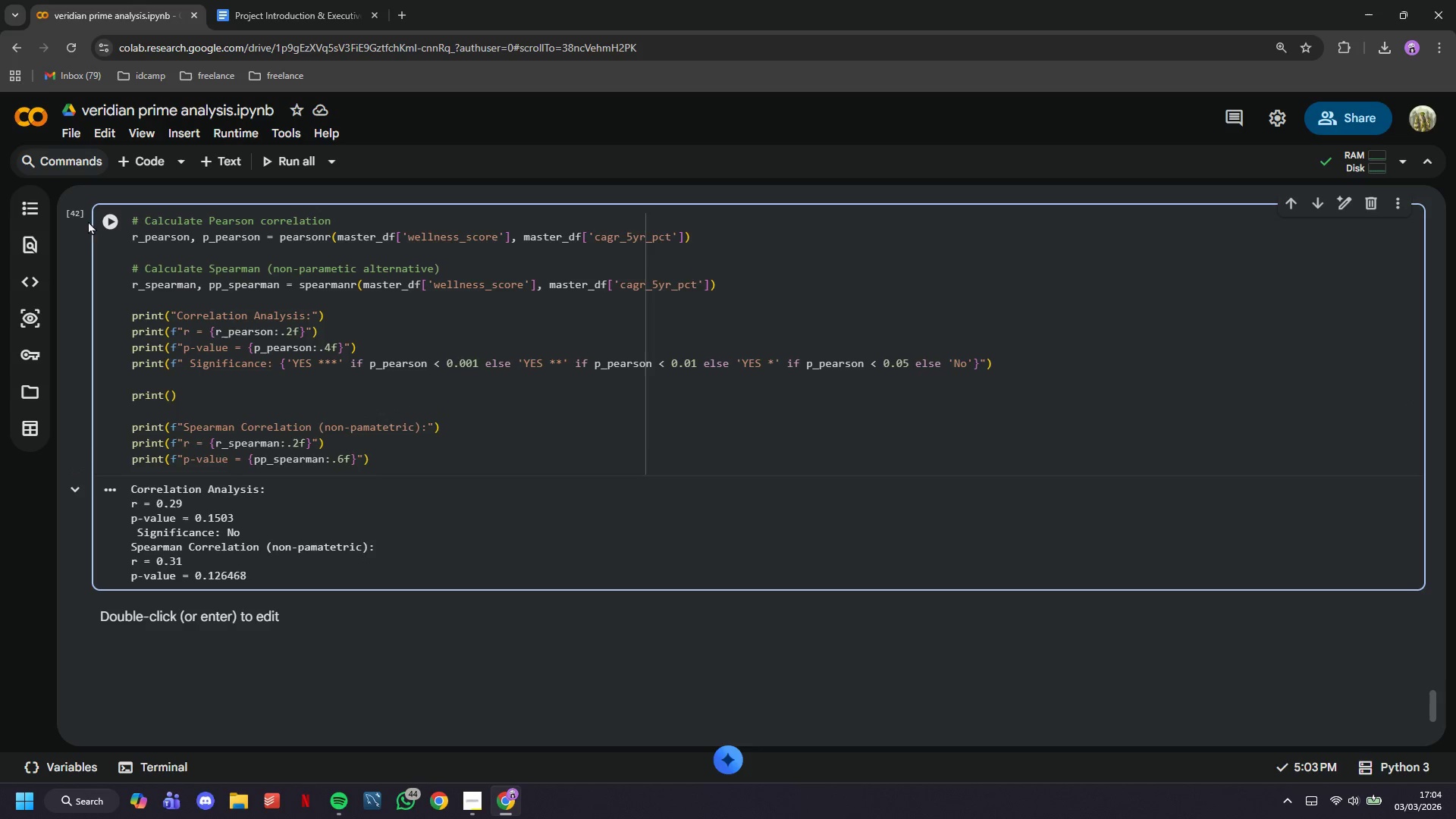 
left_click([102, 228])
 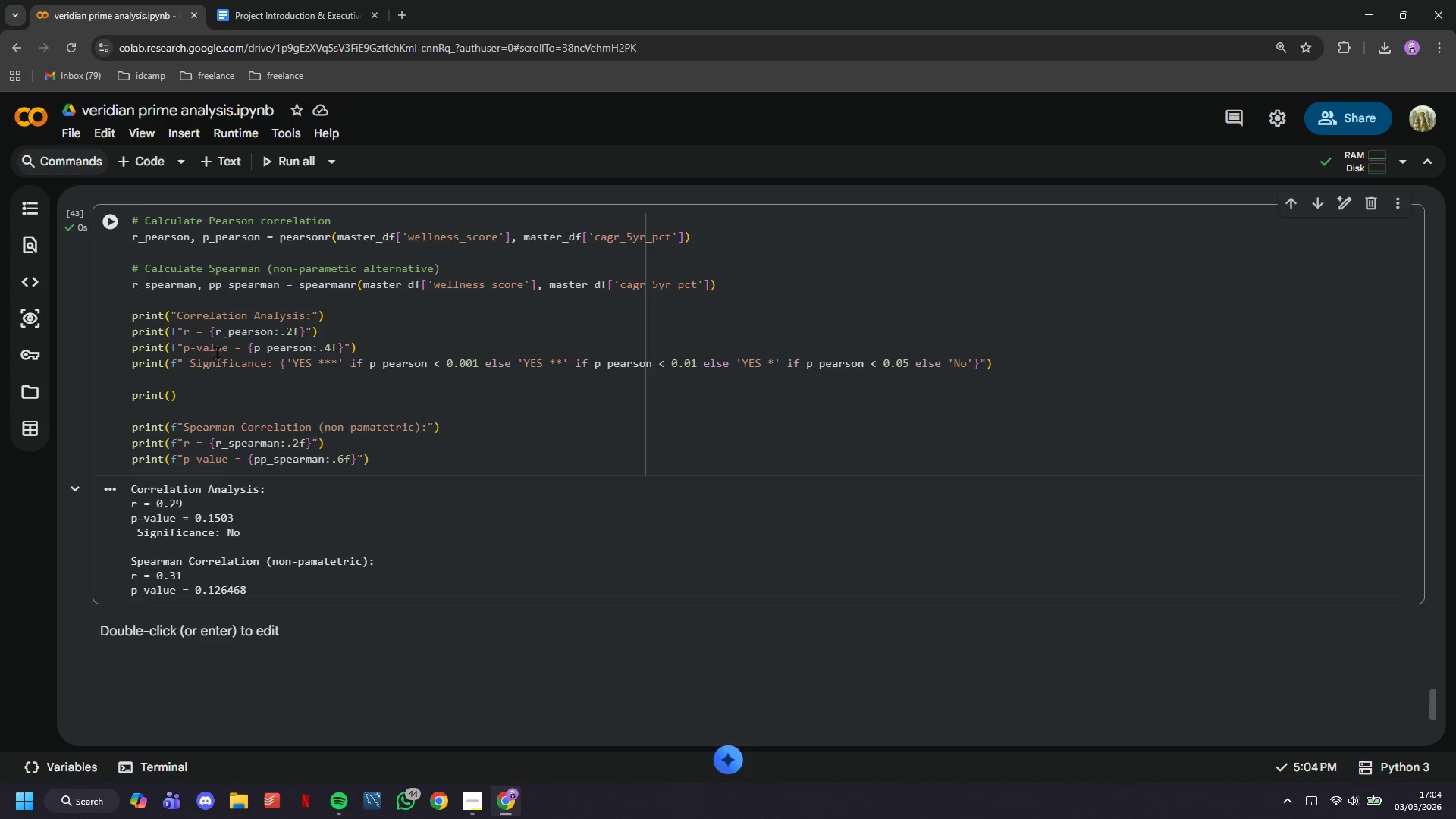 
left_click([196, 372])
 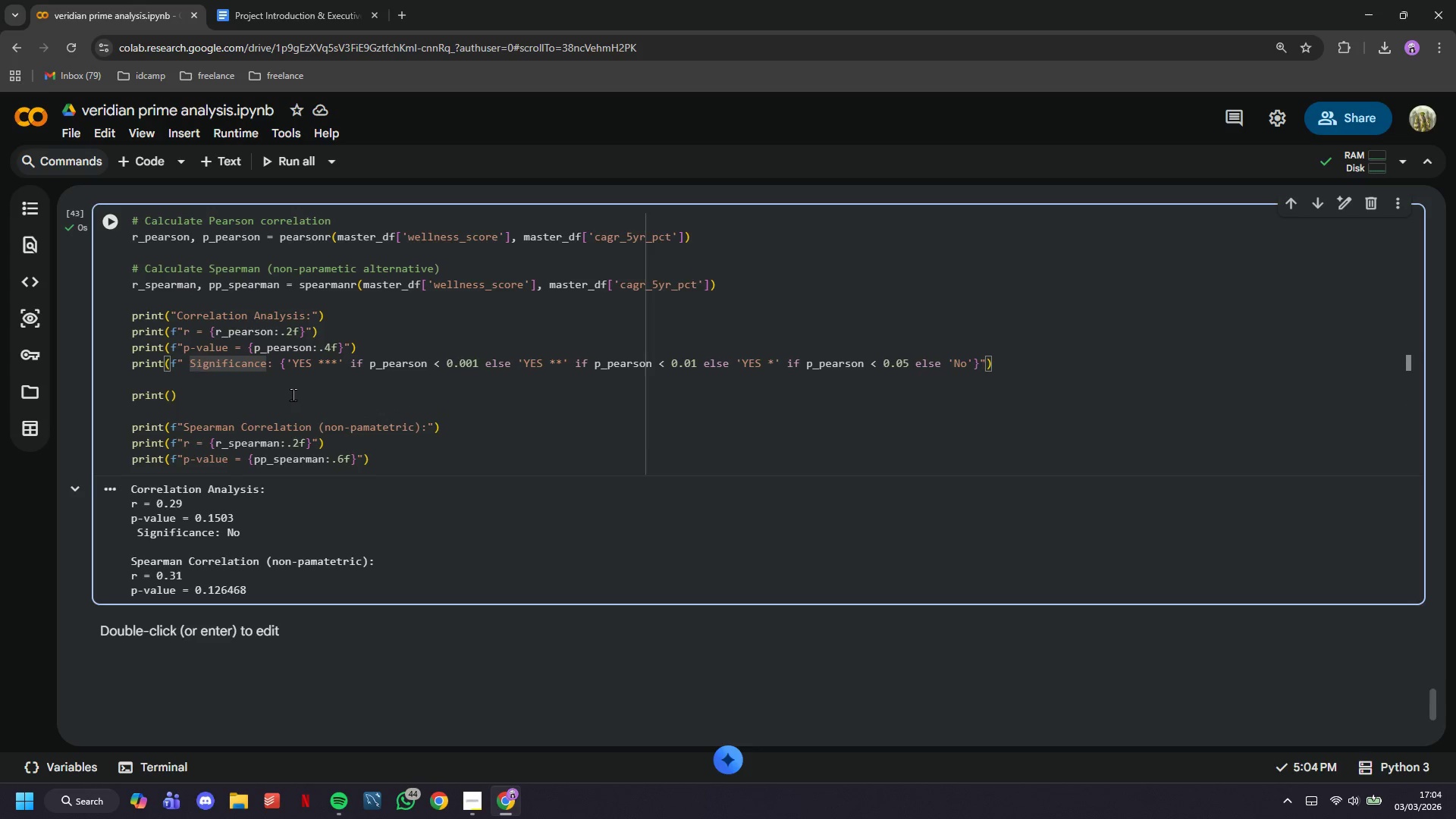 
key(ArrowLeft)
 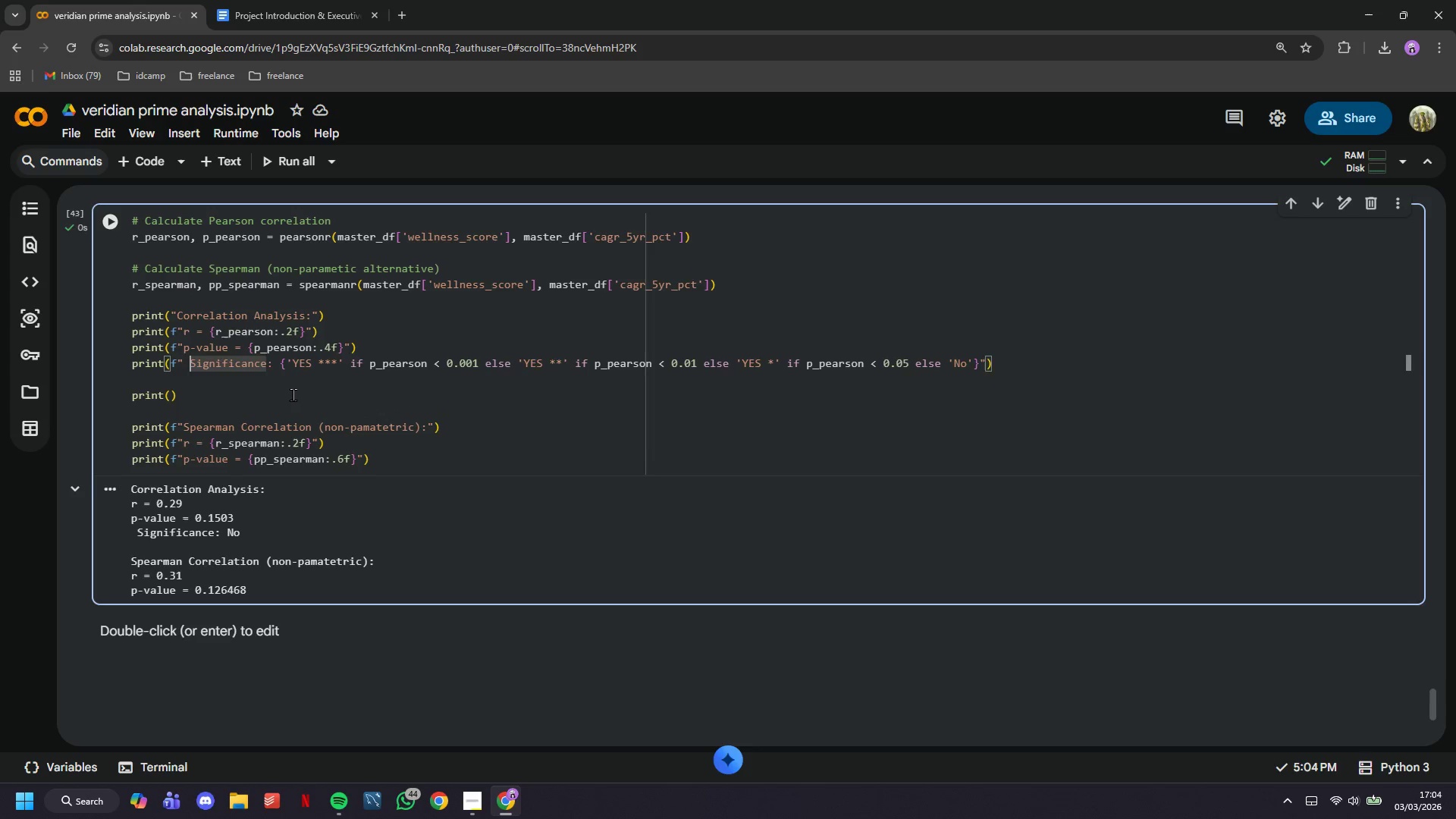 
key(Backspace)
 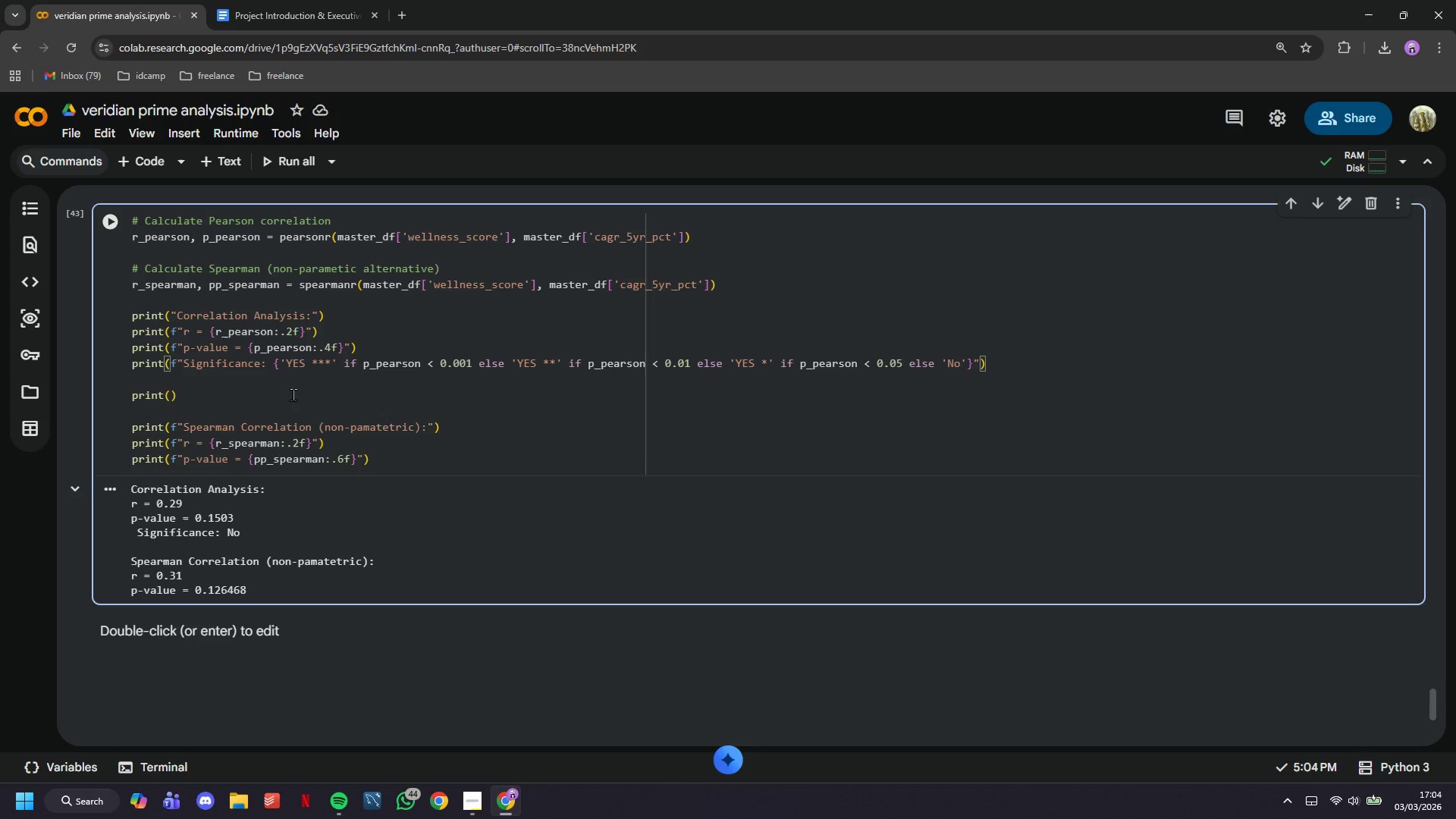 
key(Control+ControlLeft)
 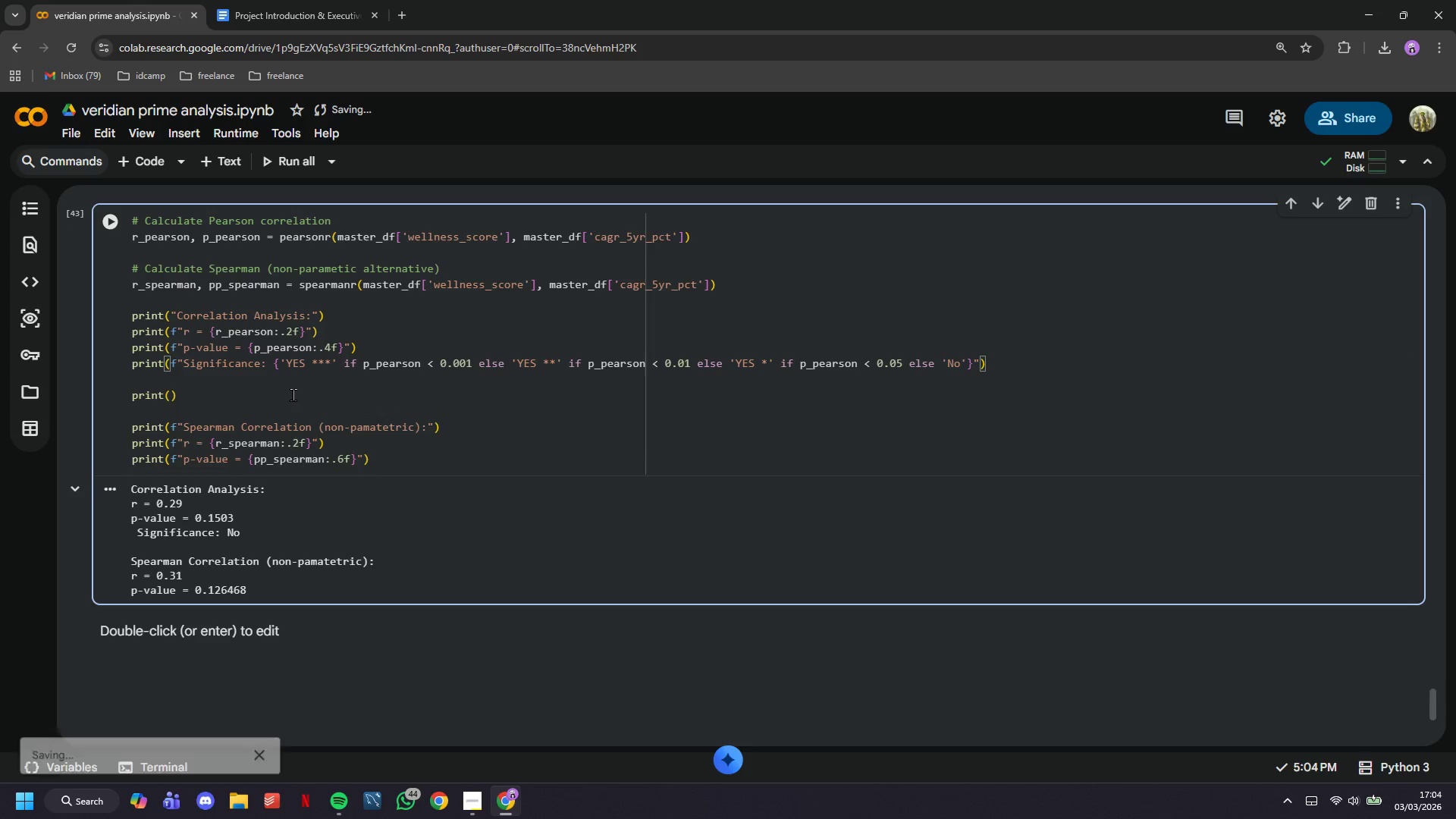 
key(Control+S)
 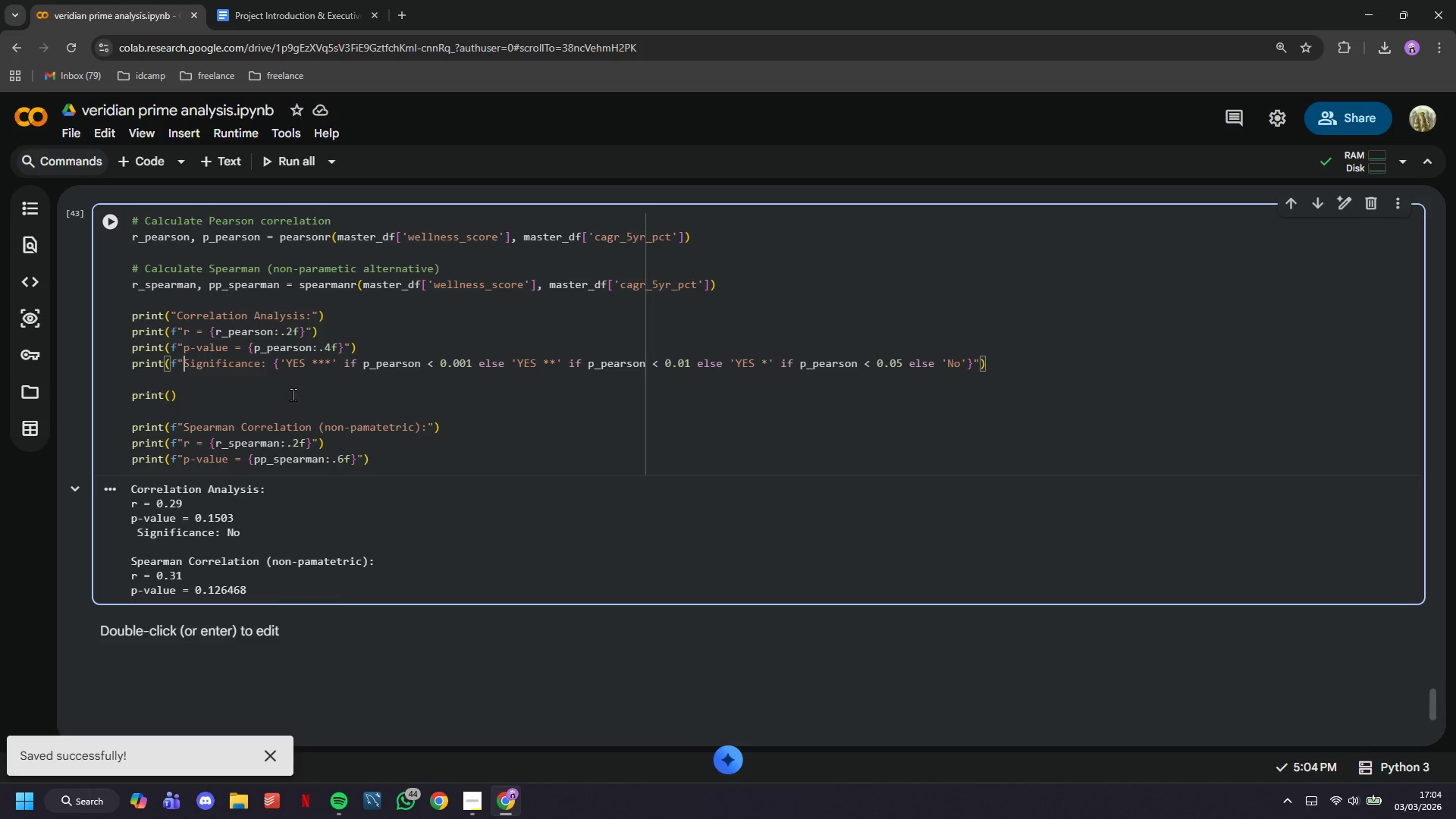 
left_click([427, 466])
 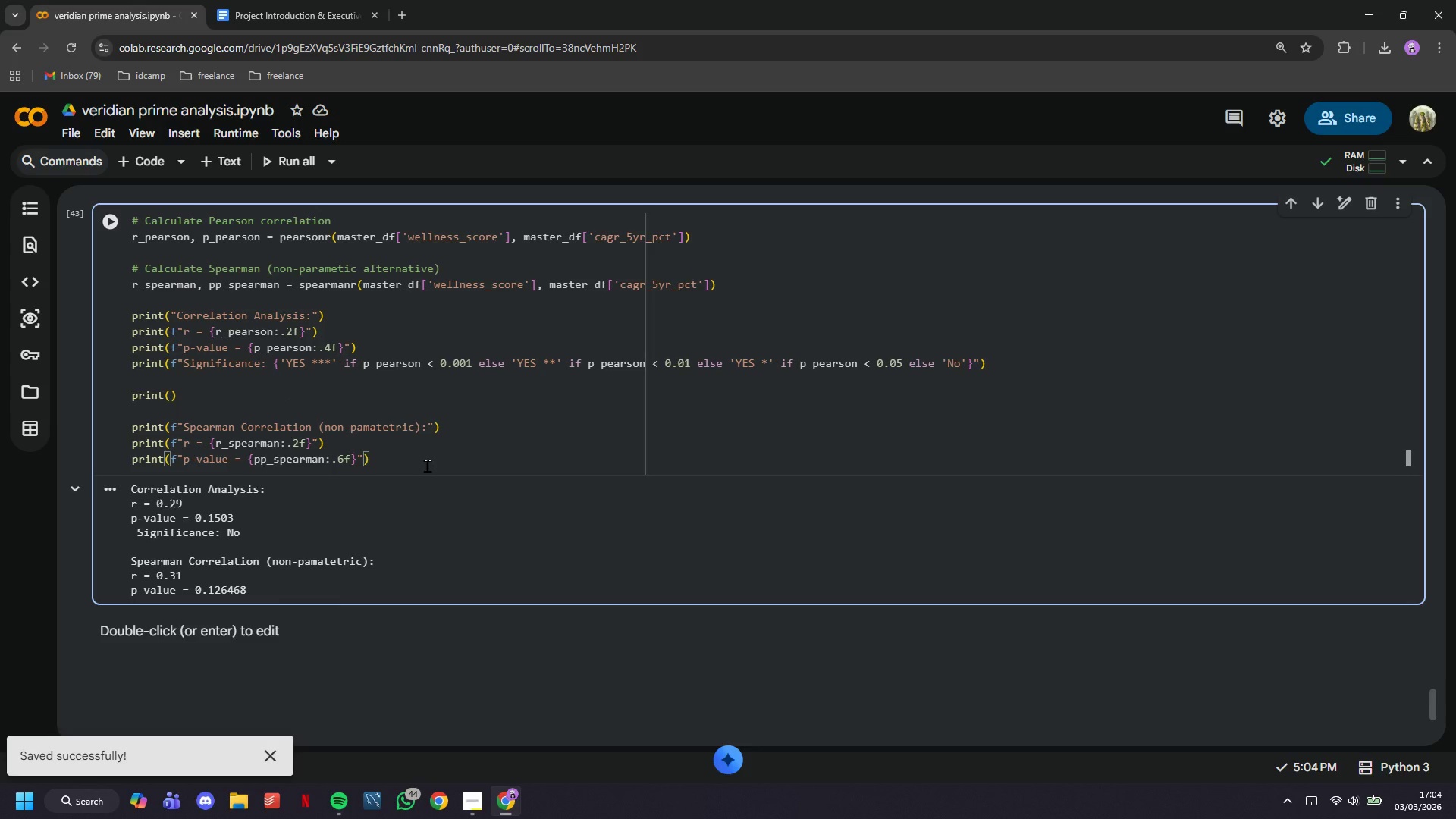 
key(Enter)
 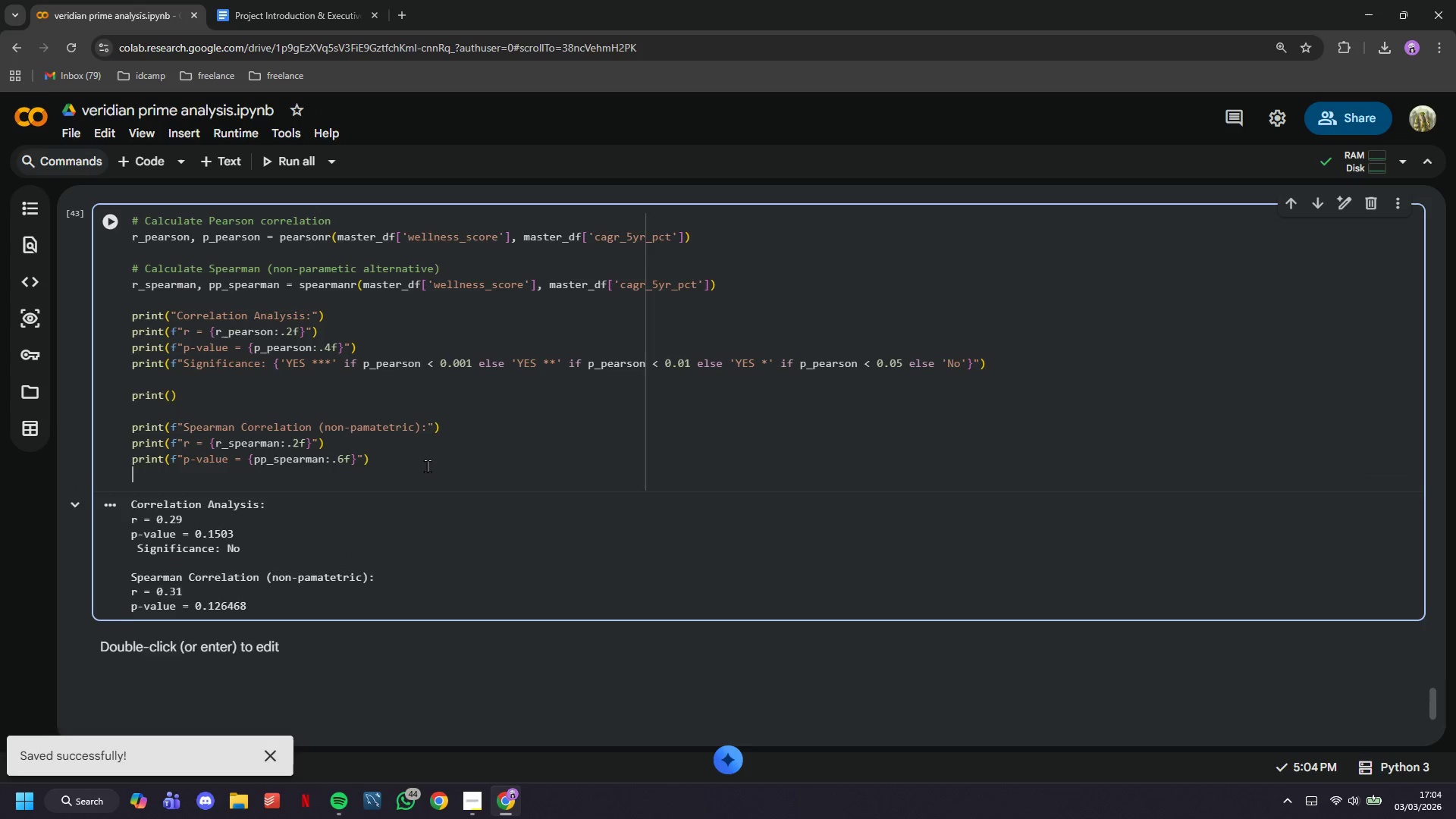 
key(Enter)
 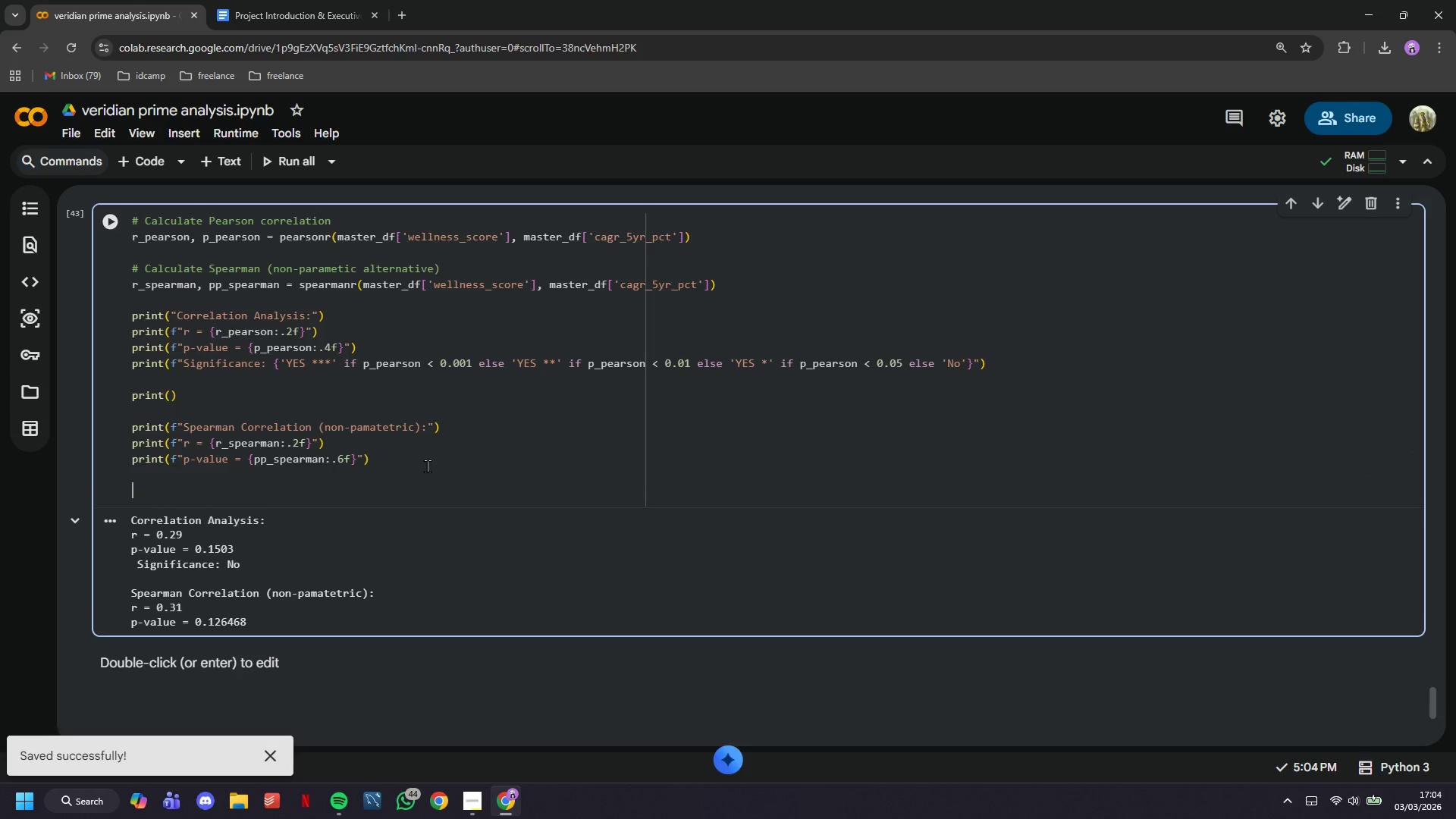 
type(# Intercept correlation strength)
 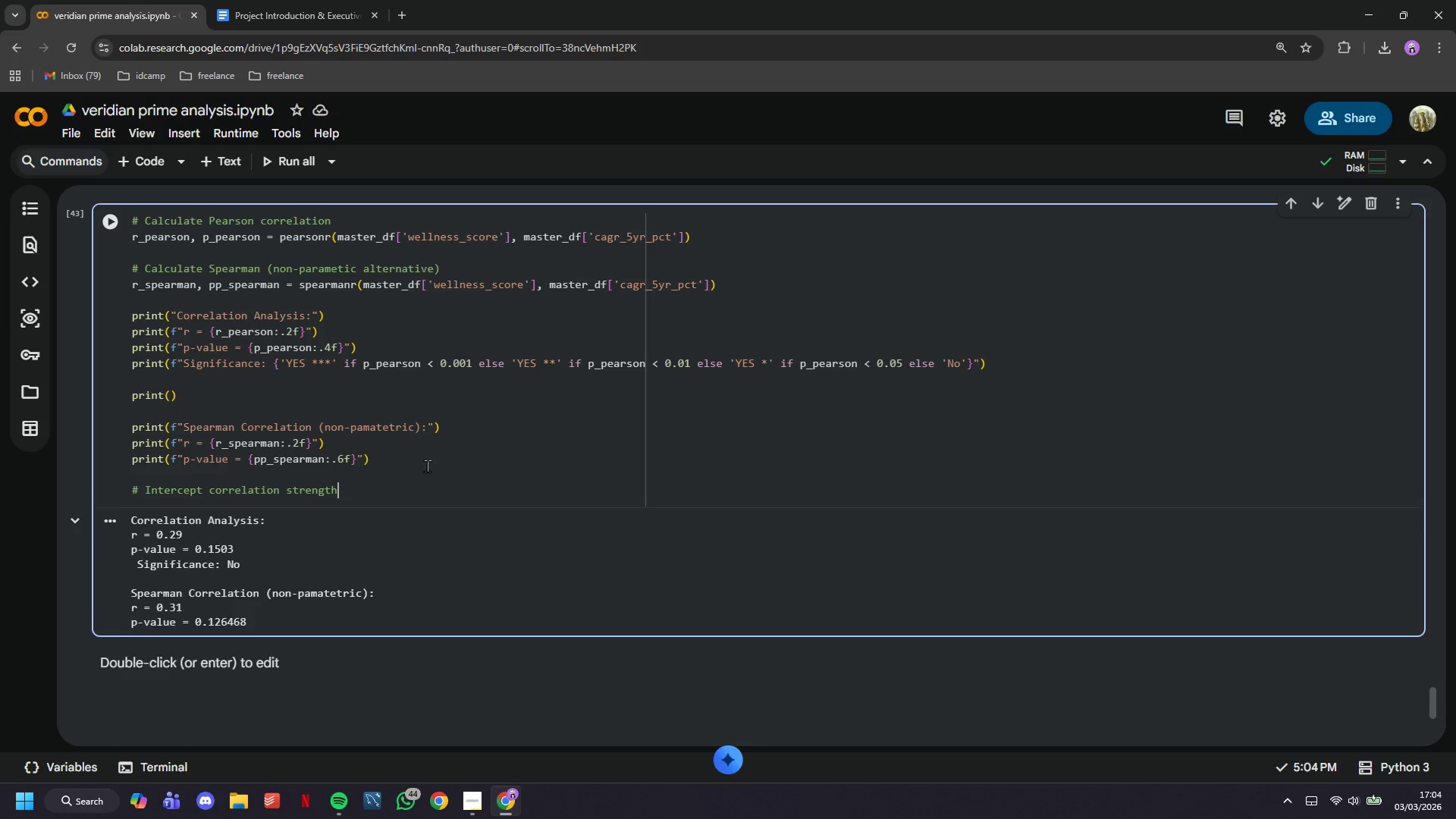 
key(Enter)
 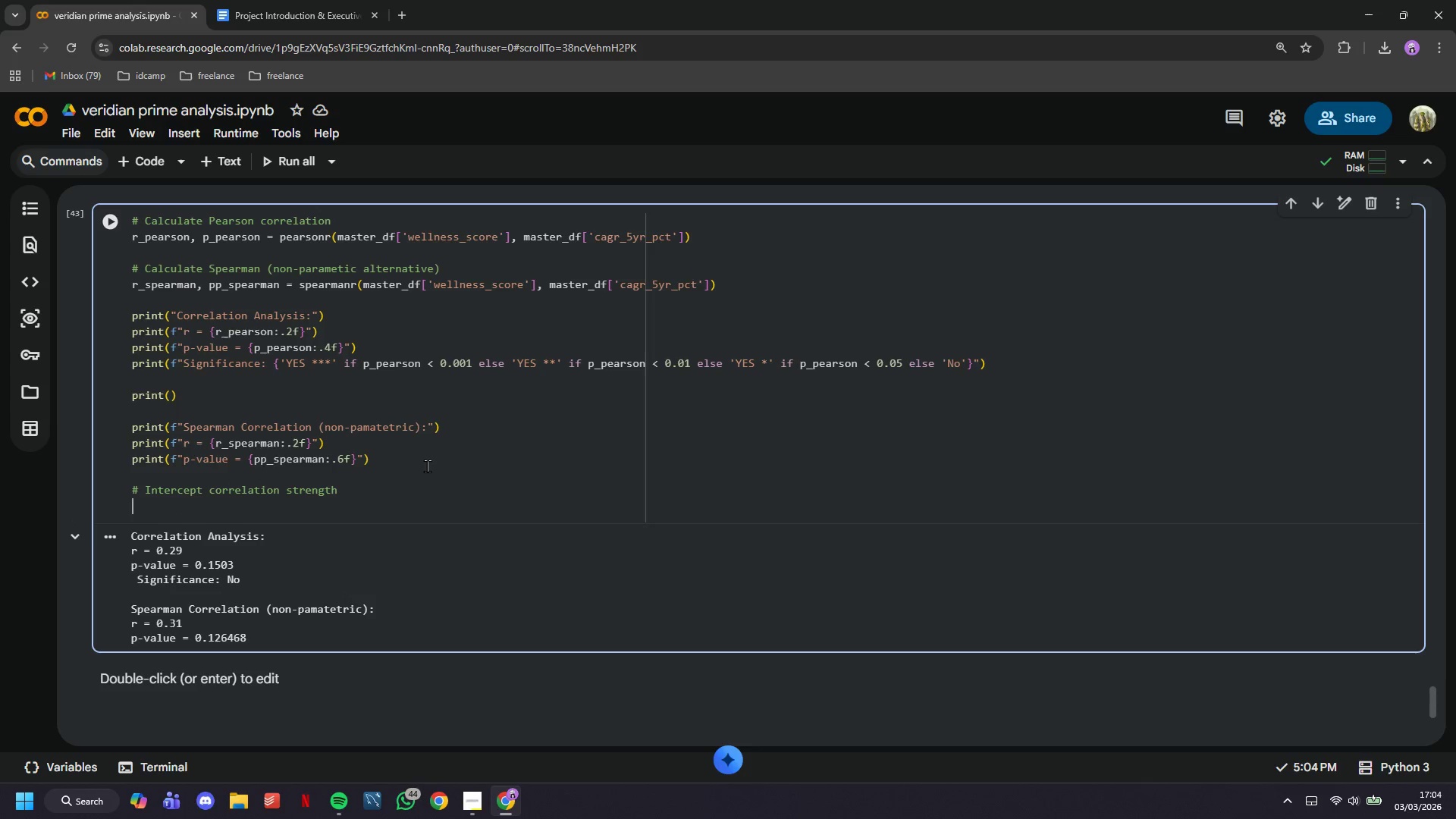 
type(if abs(rP)
key(Backspace)
type(_pearson)
 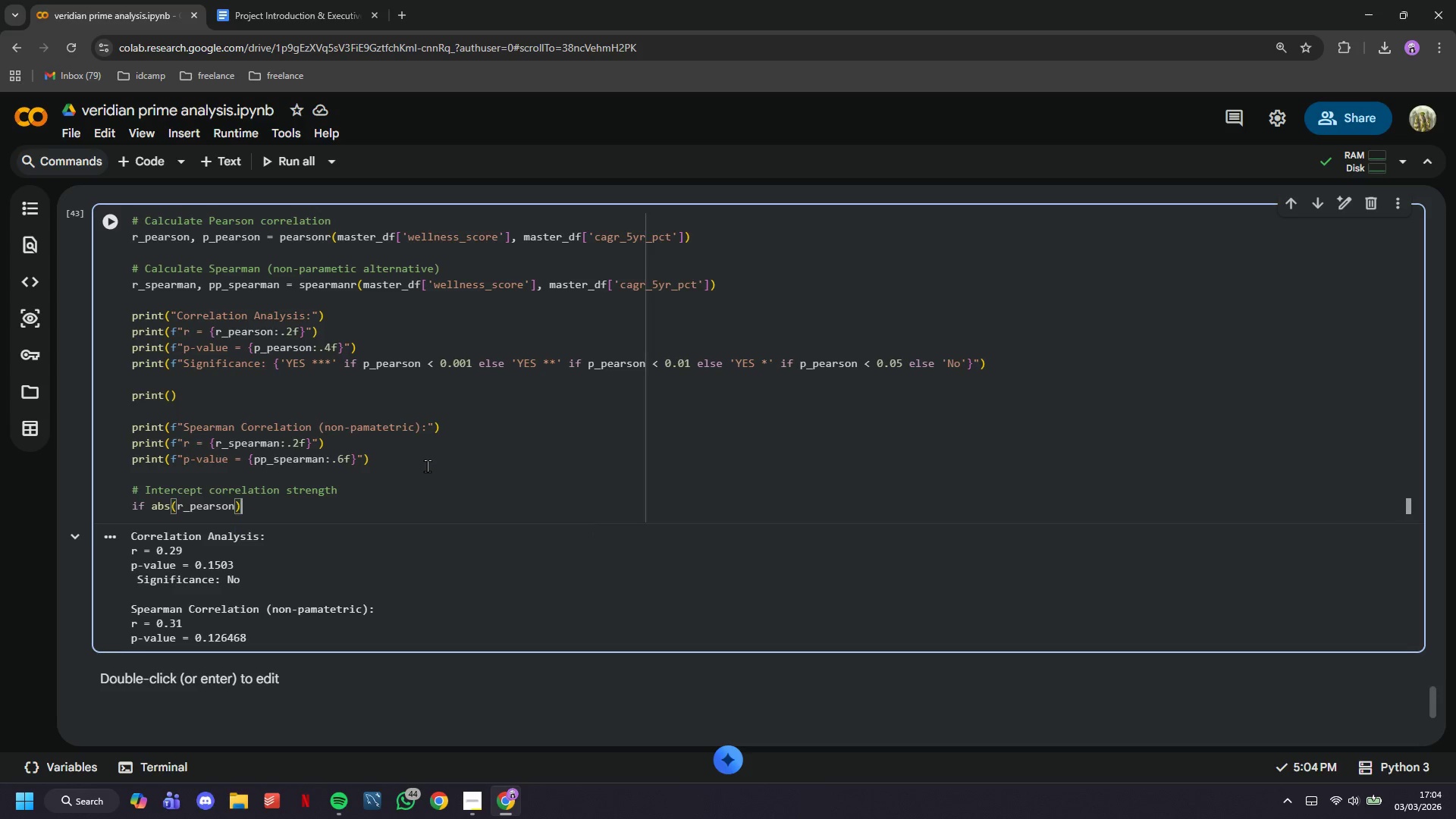 
 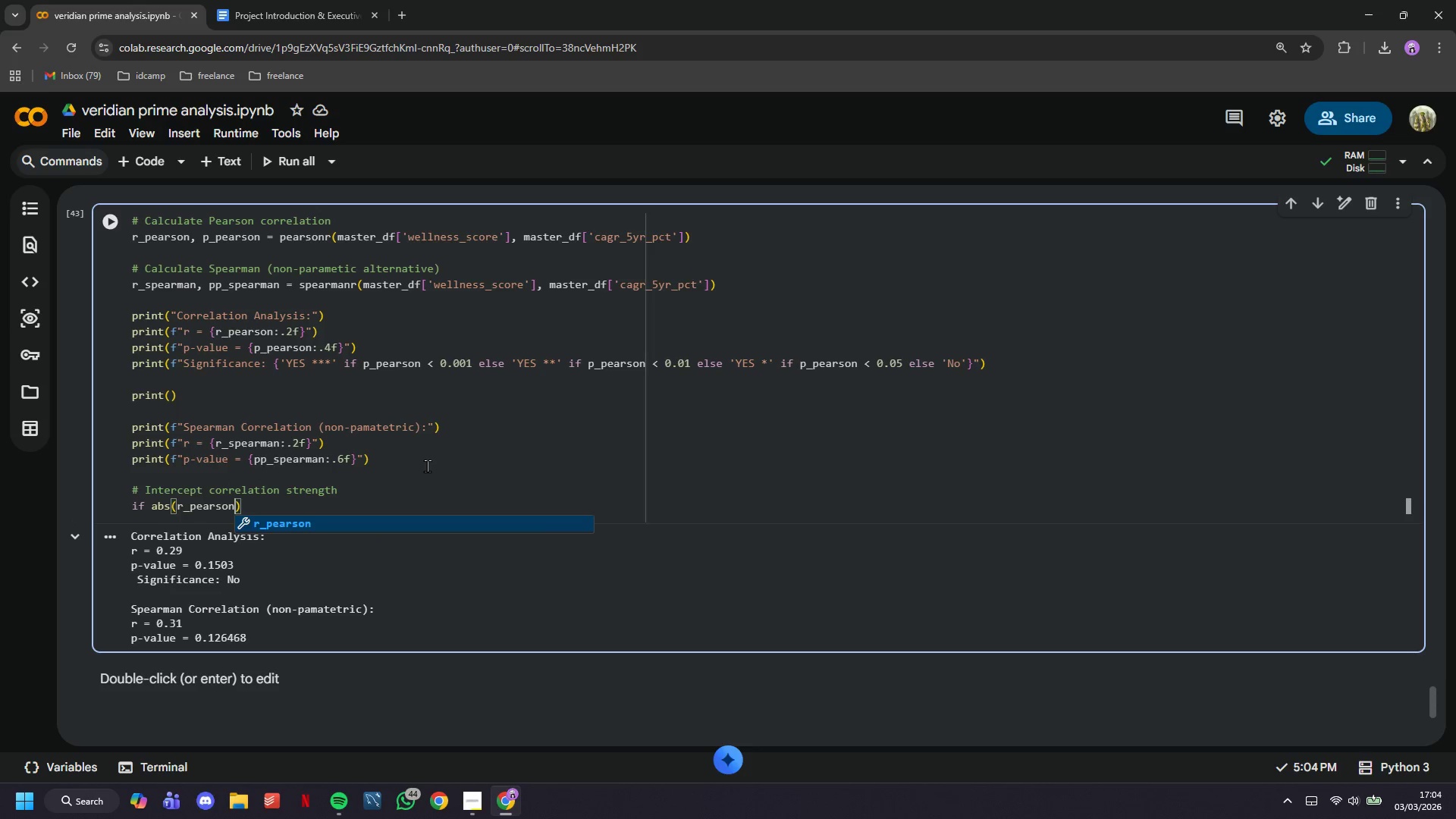 
key(ArrowRight)
 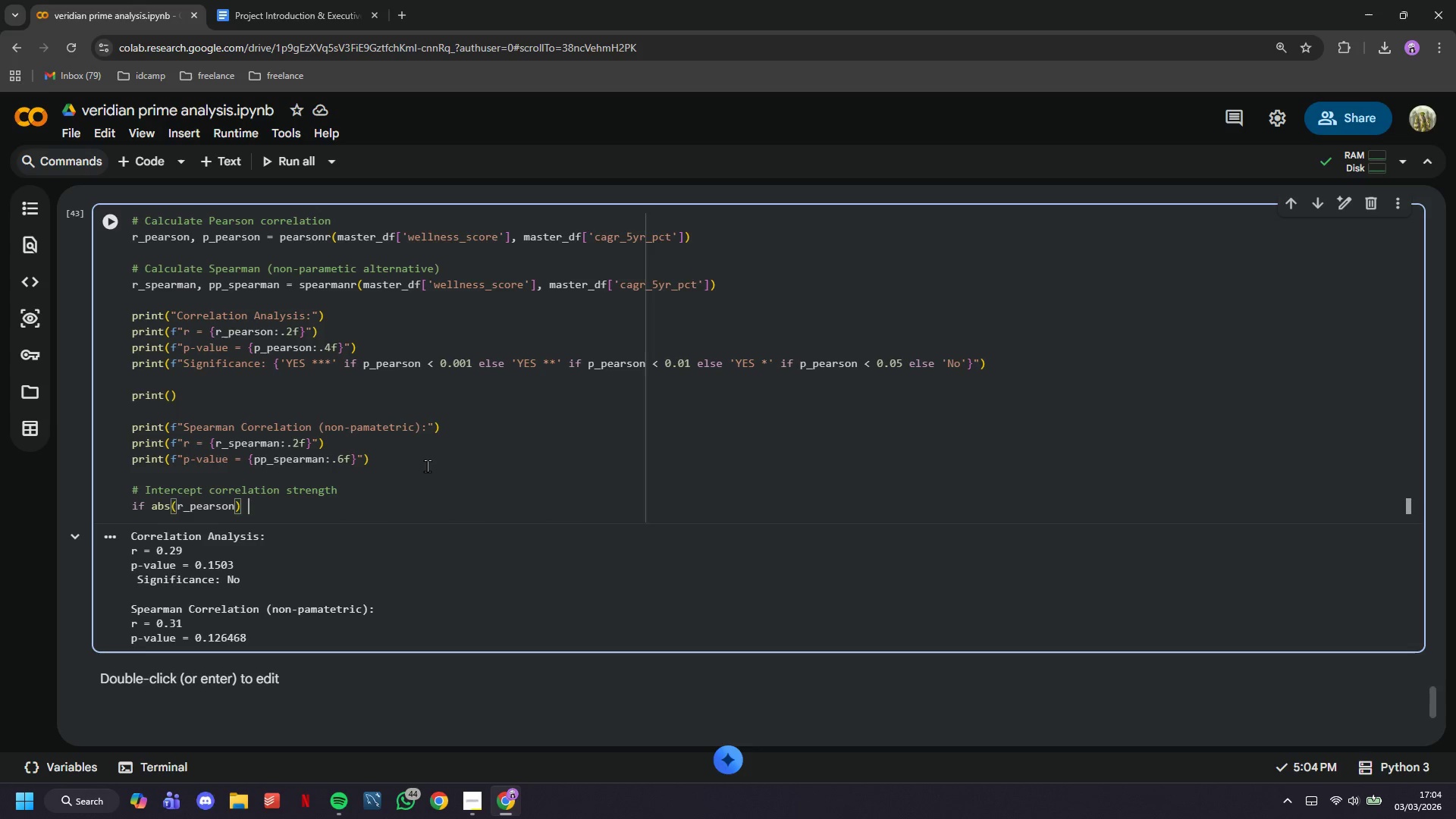 
key(Space)
 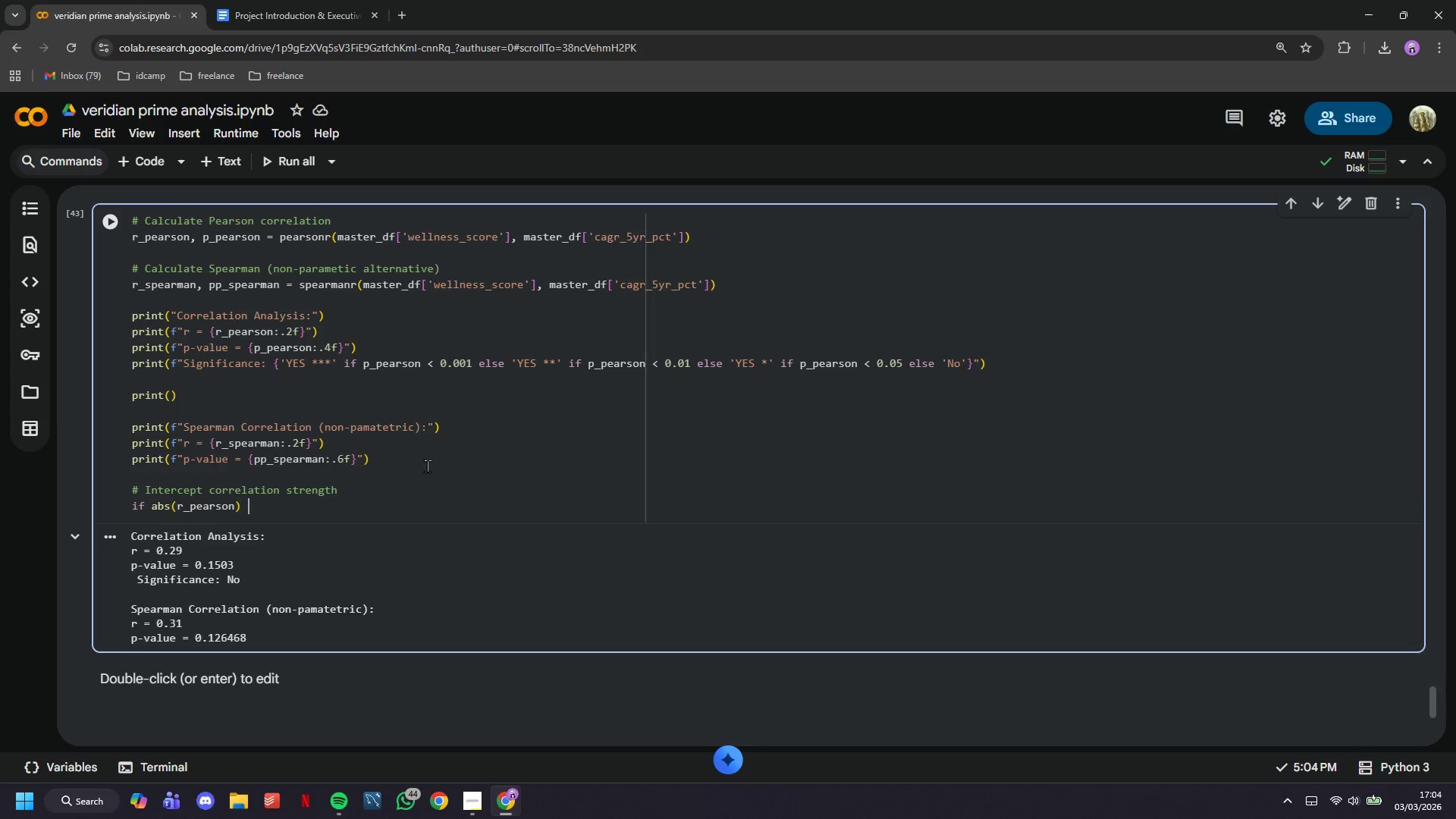 
key(Shift+Period)
 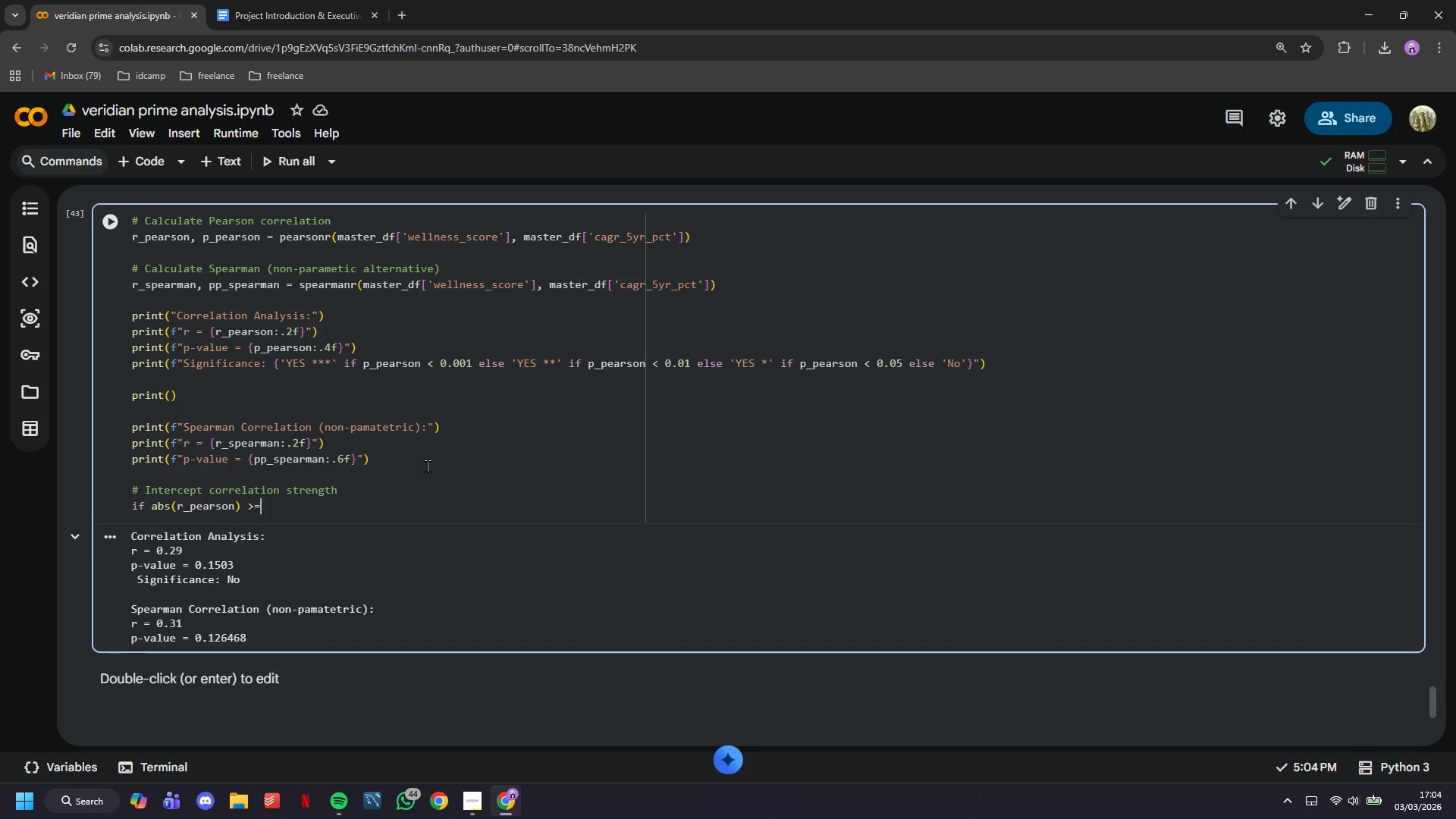 
key(Equal)
 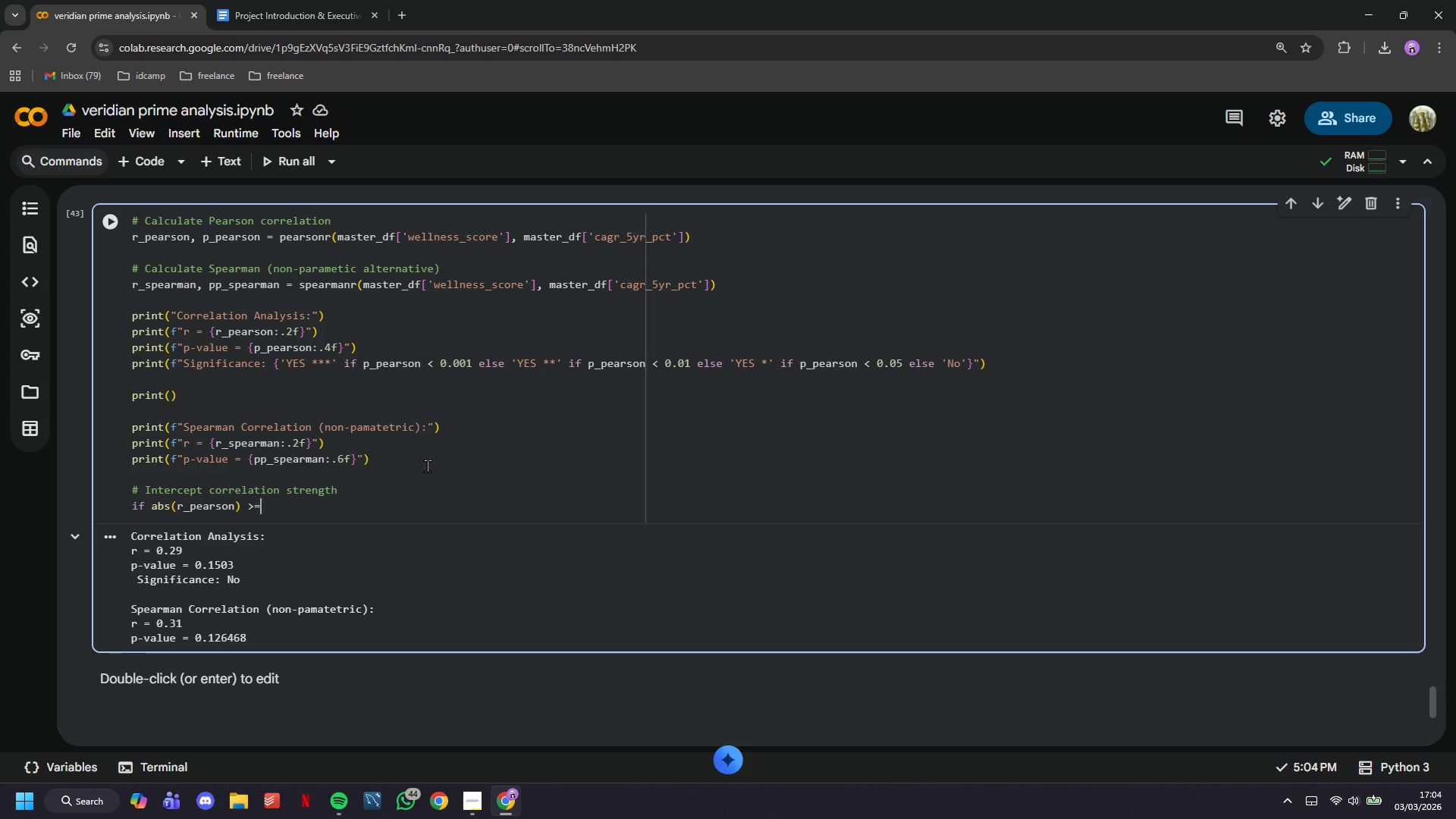 
key(Space)
 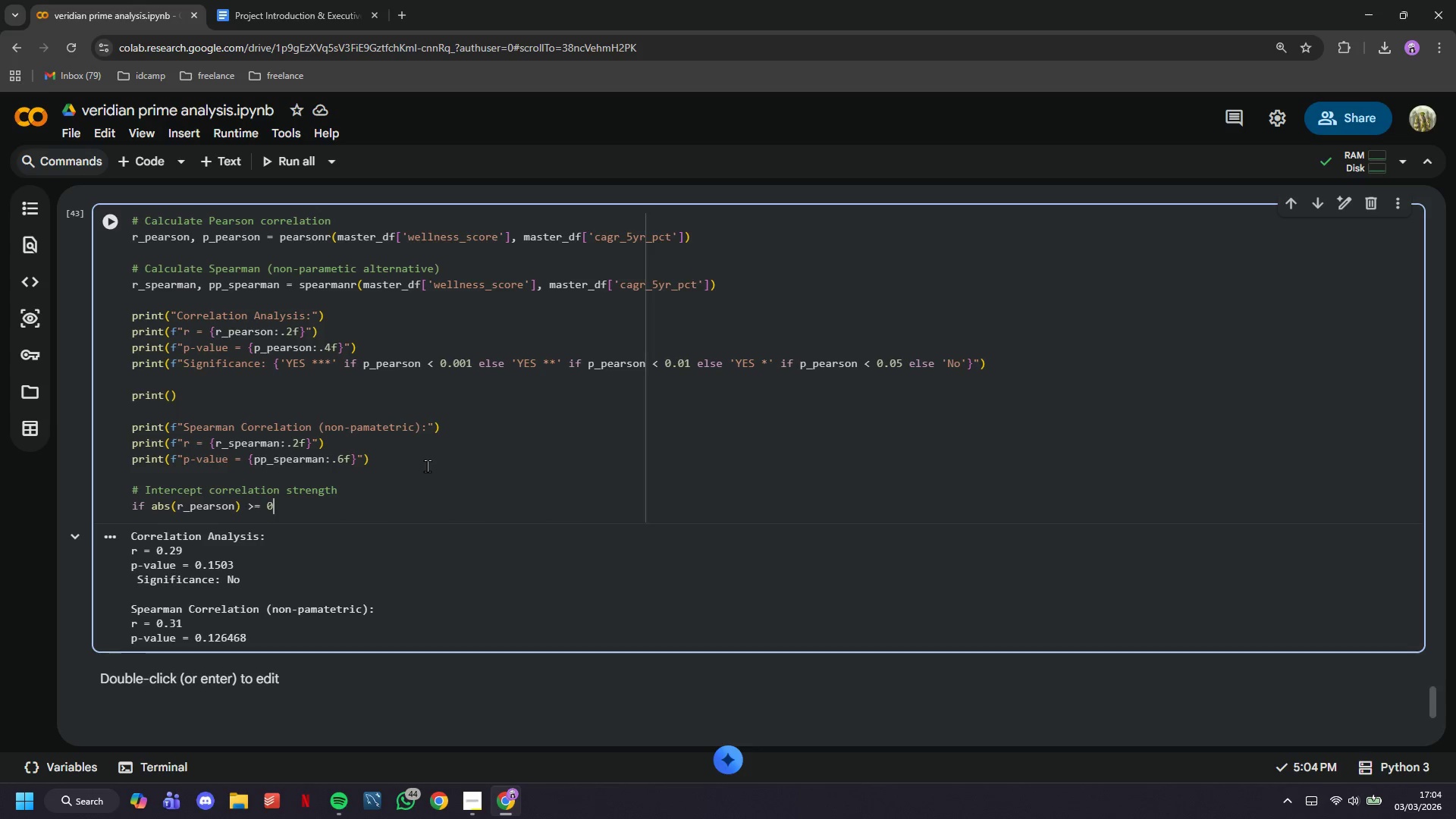 
key(0)
 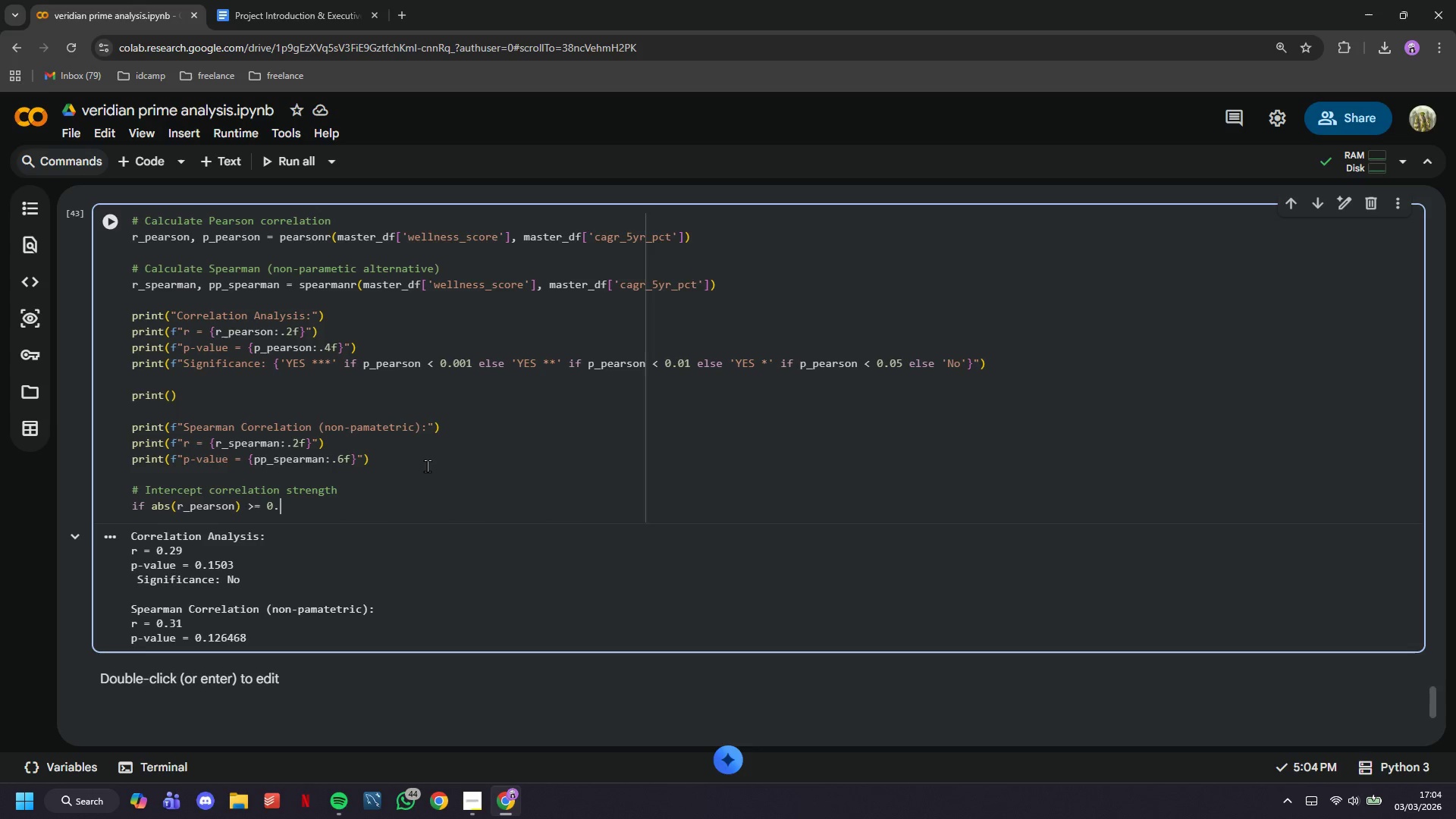 
key(Period)
 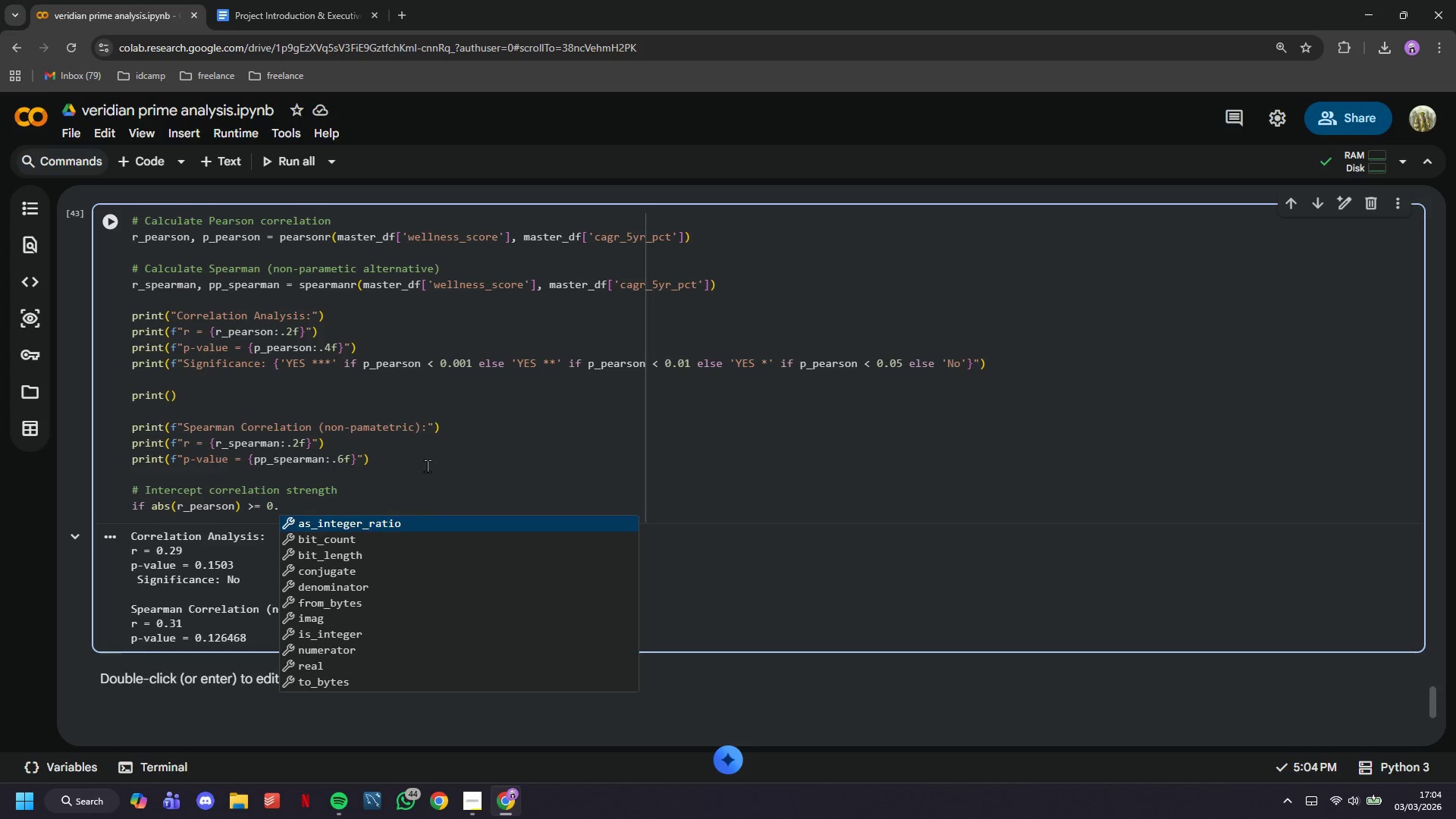 
key(7)
 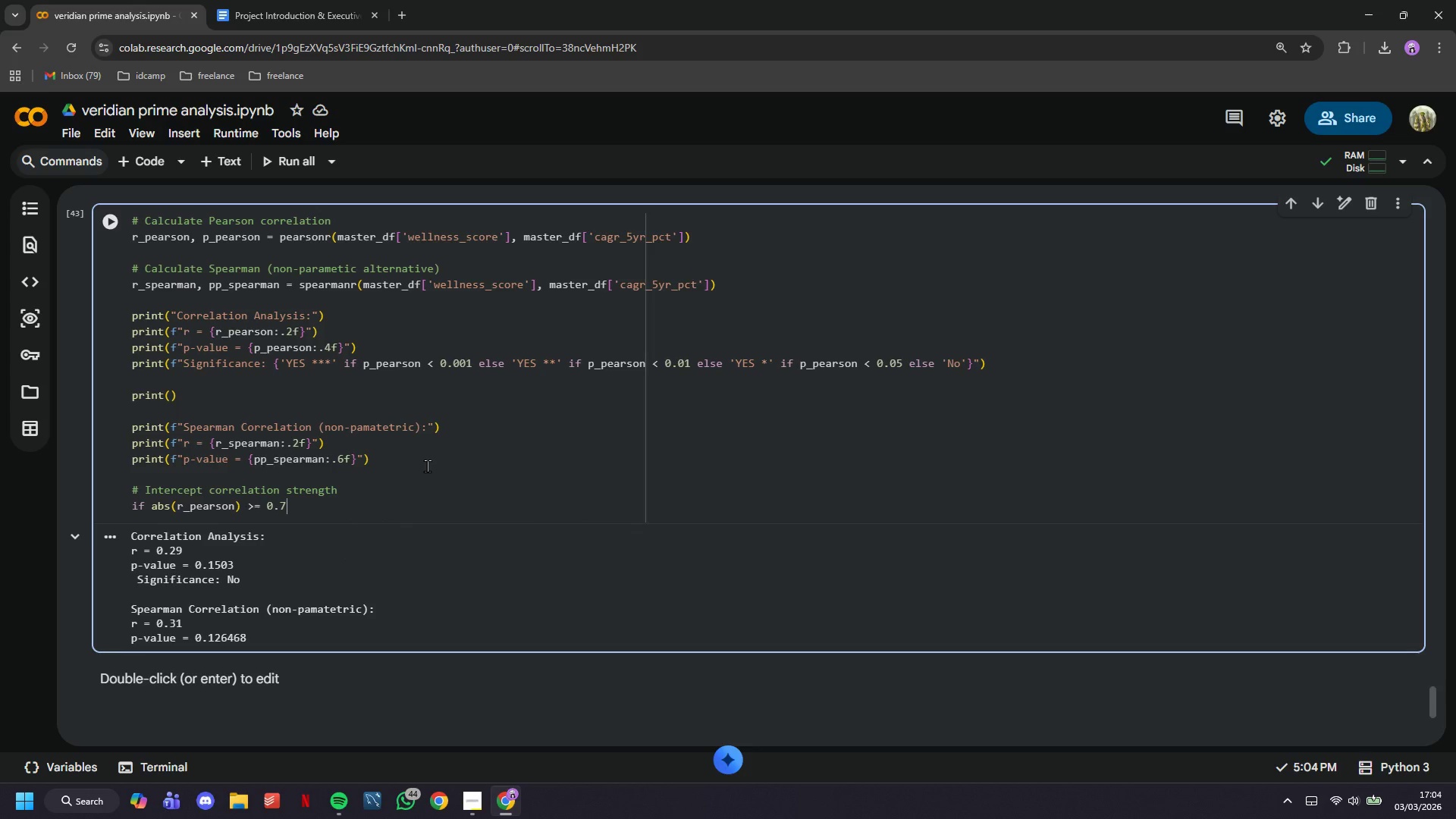 
key(Shift+Semicolon)
 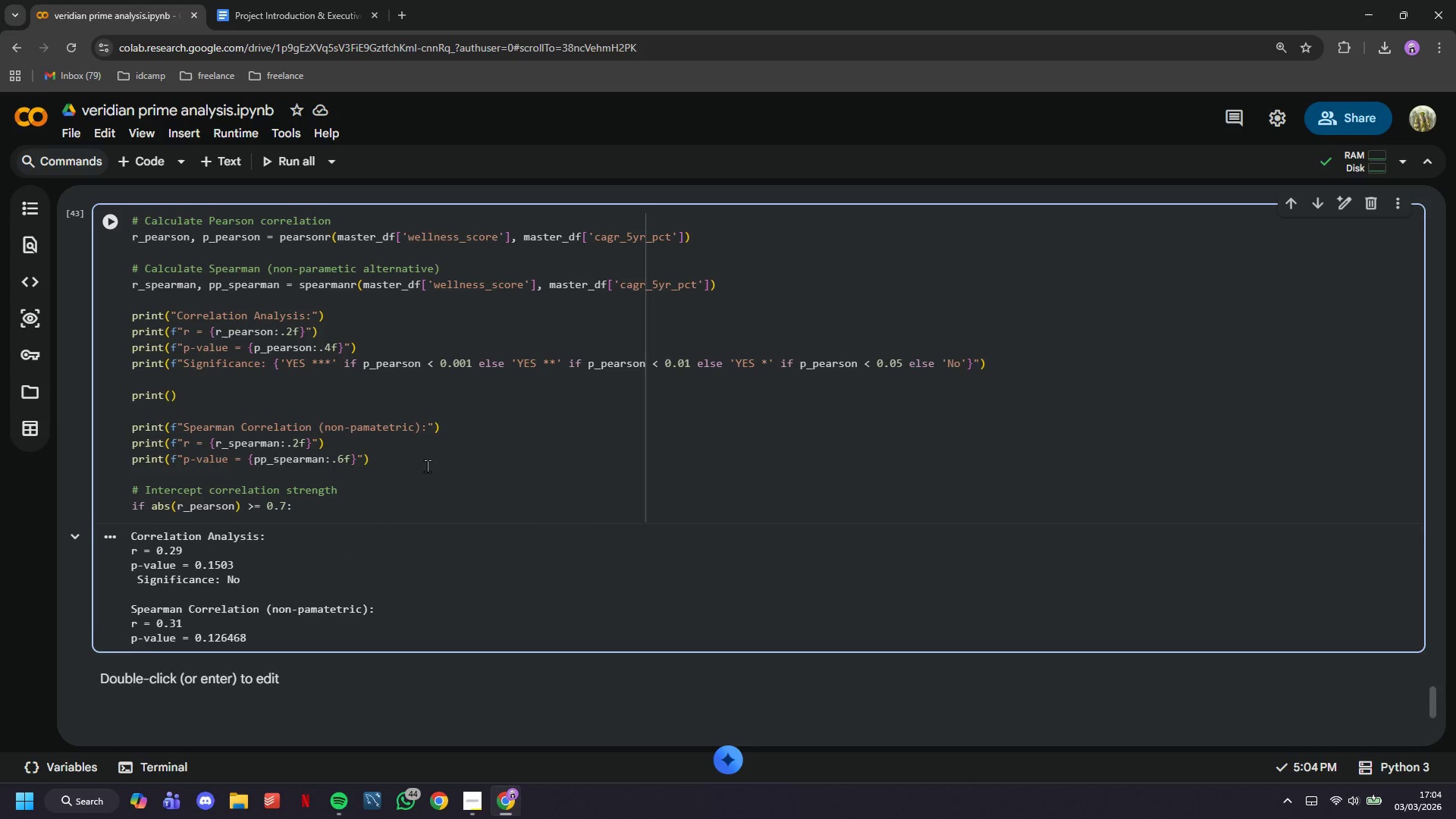 
key(Enter)
 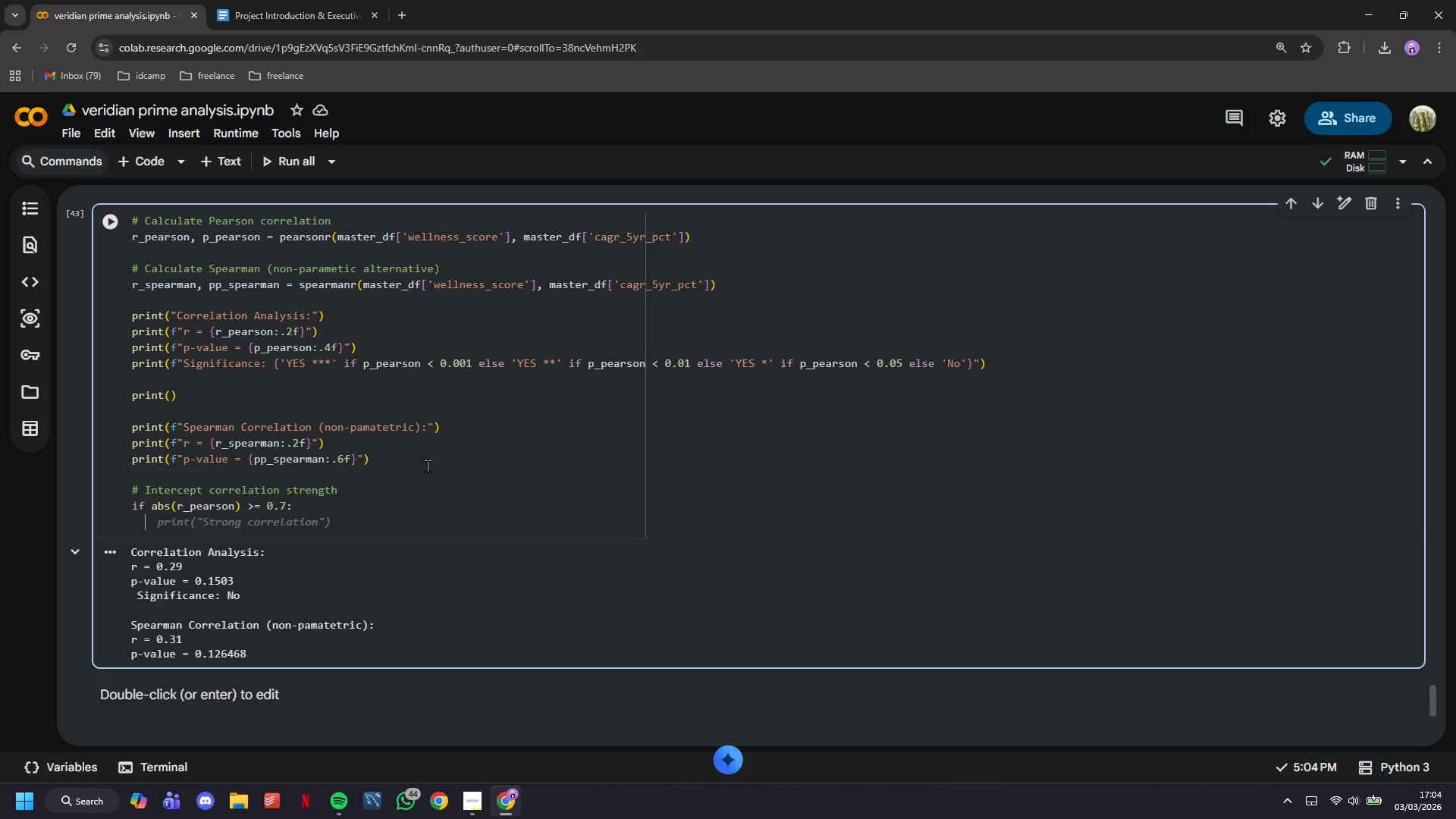 
type(strength == "STRONG)
 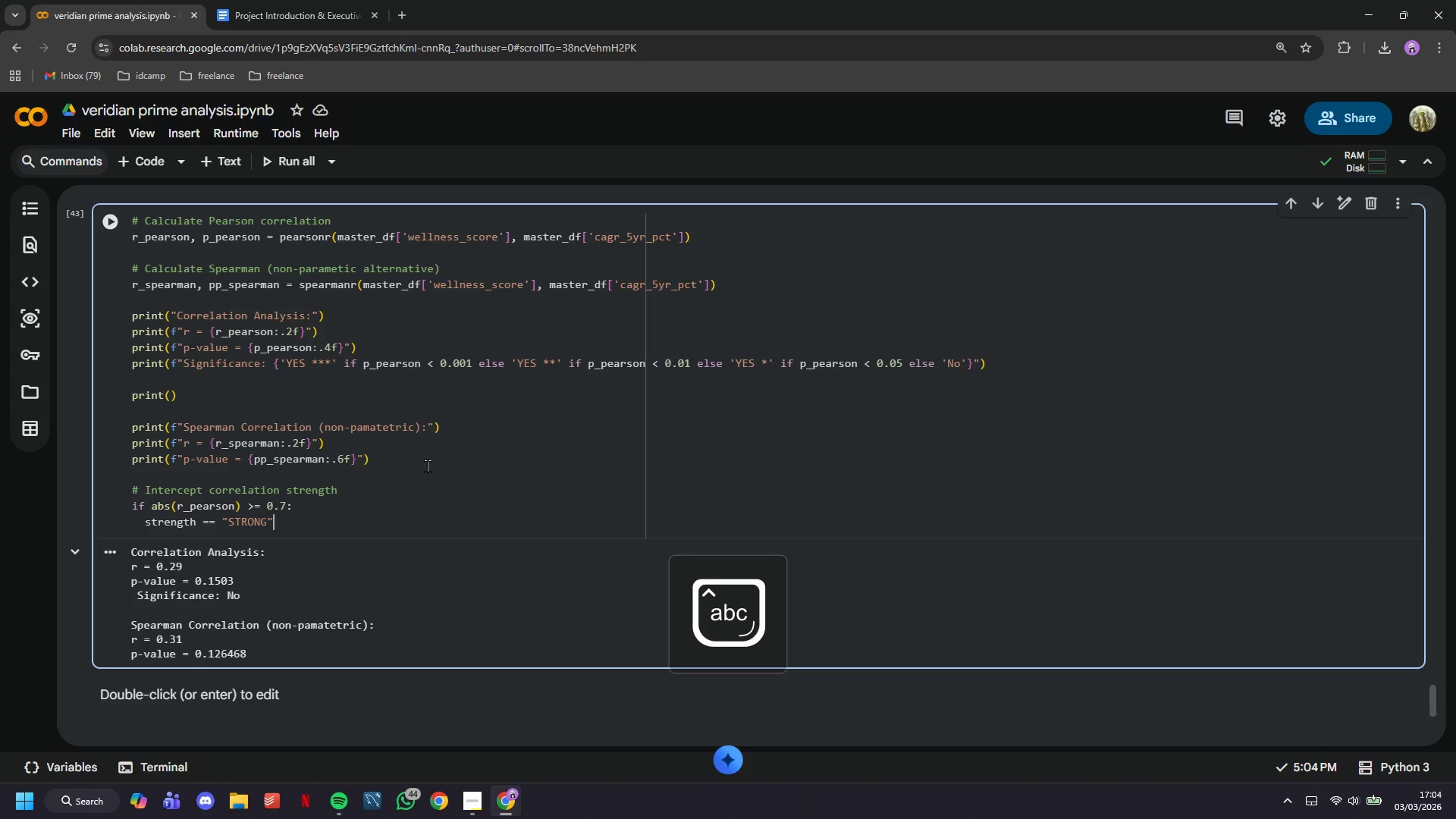 
 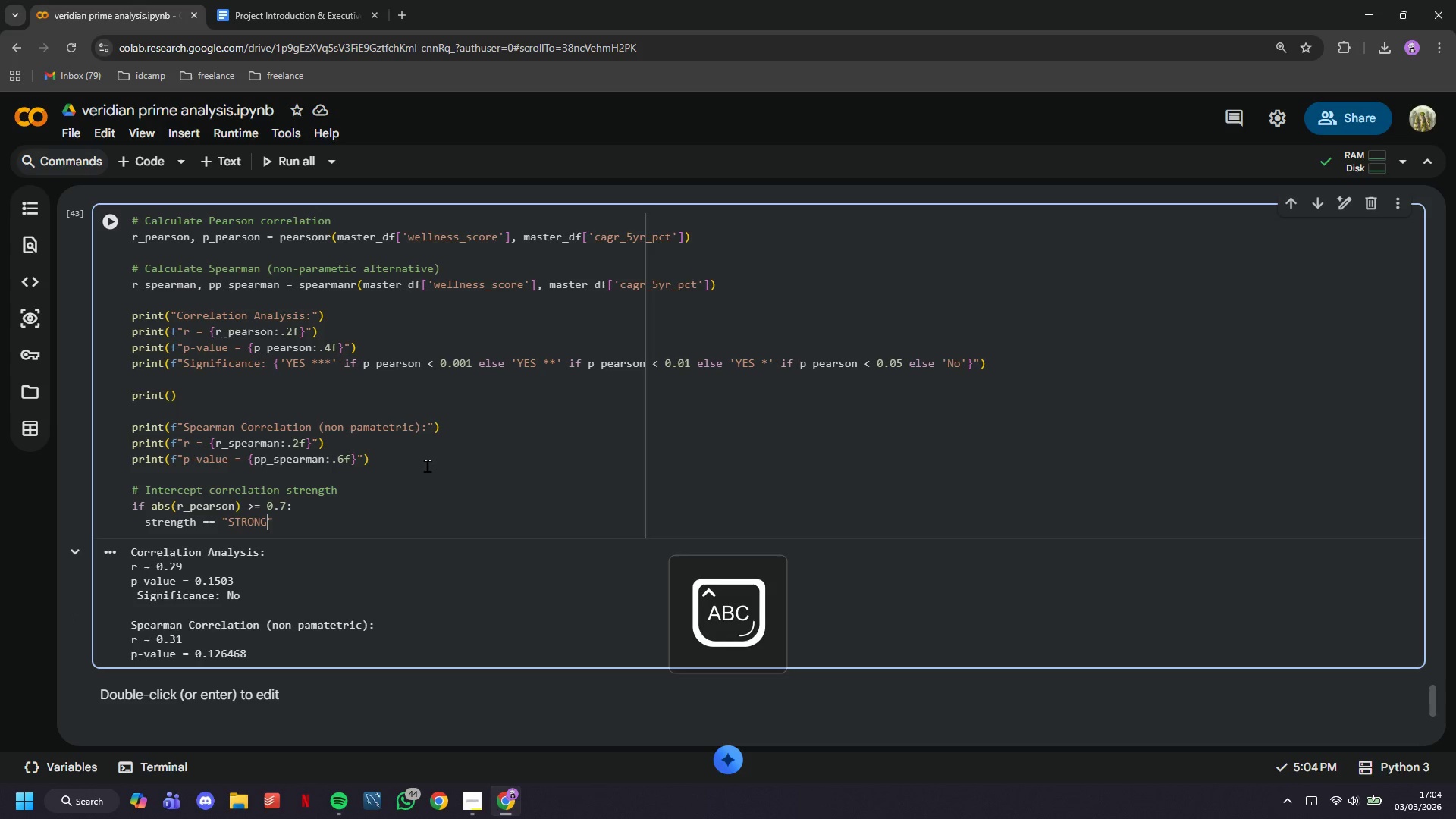 
key(ArrowRight)
 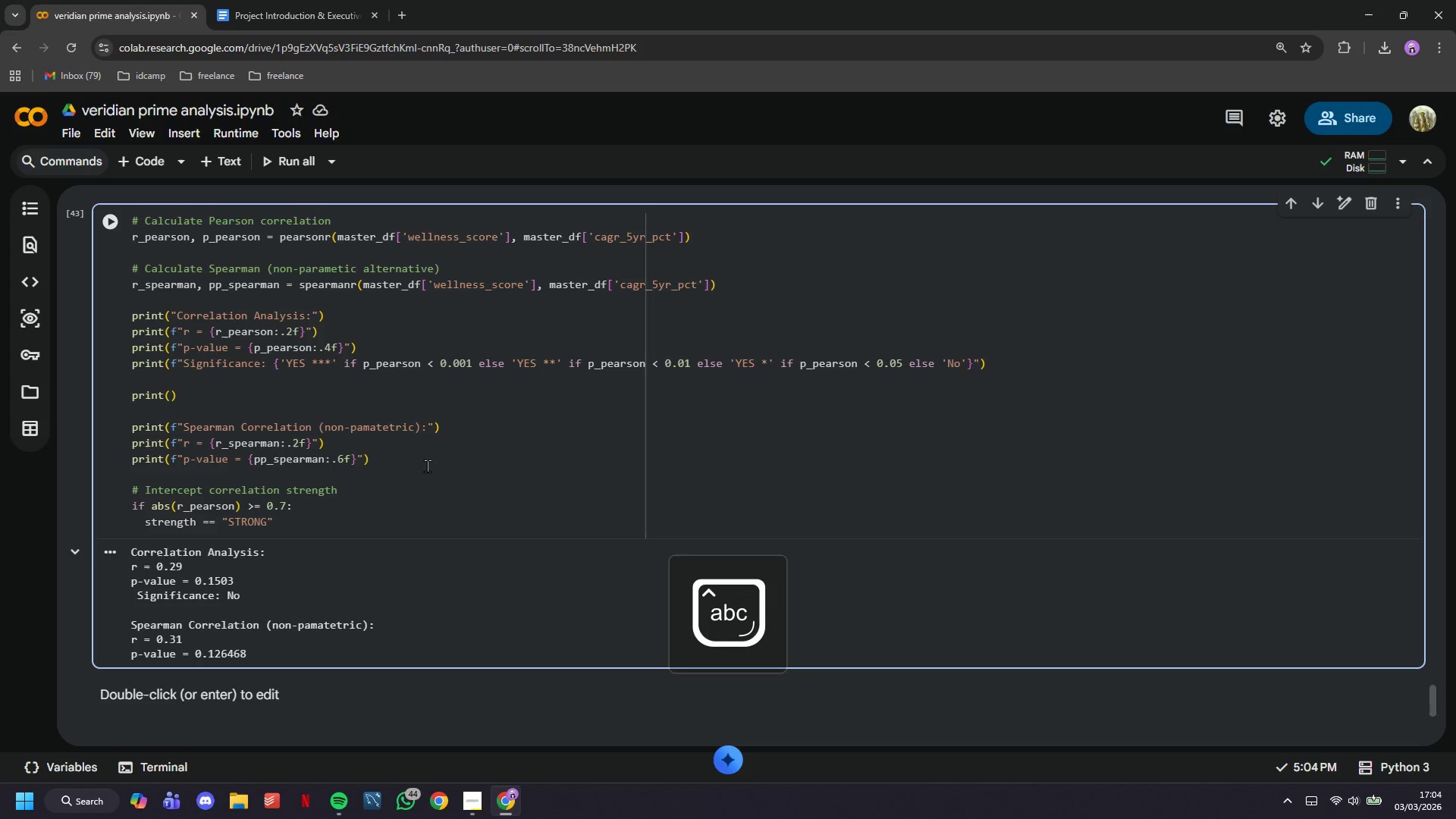 
key(Enter)
 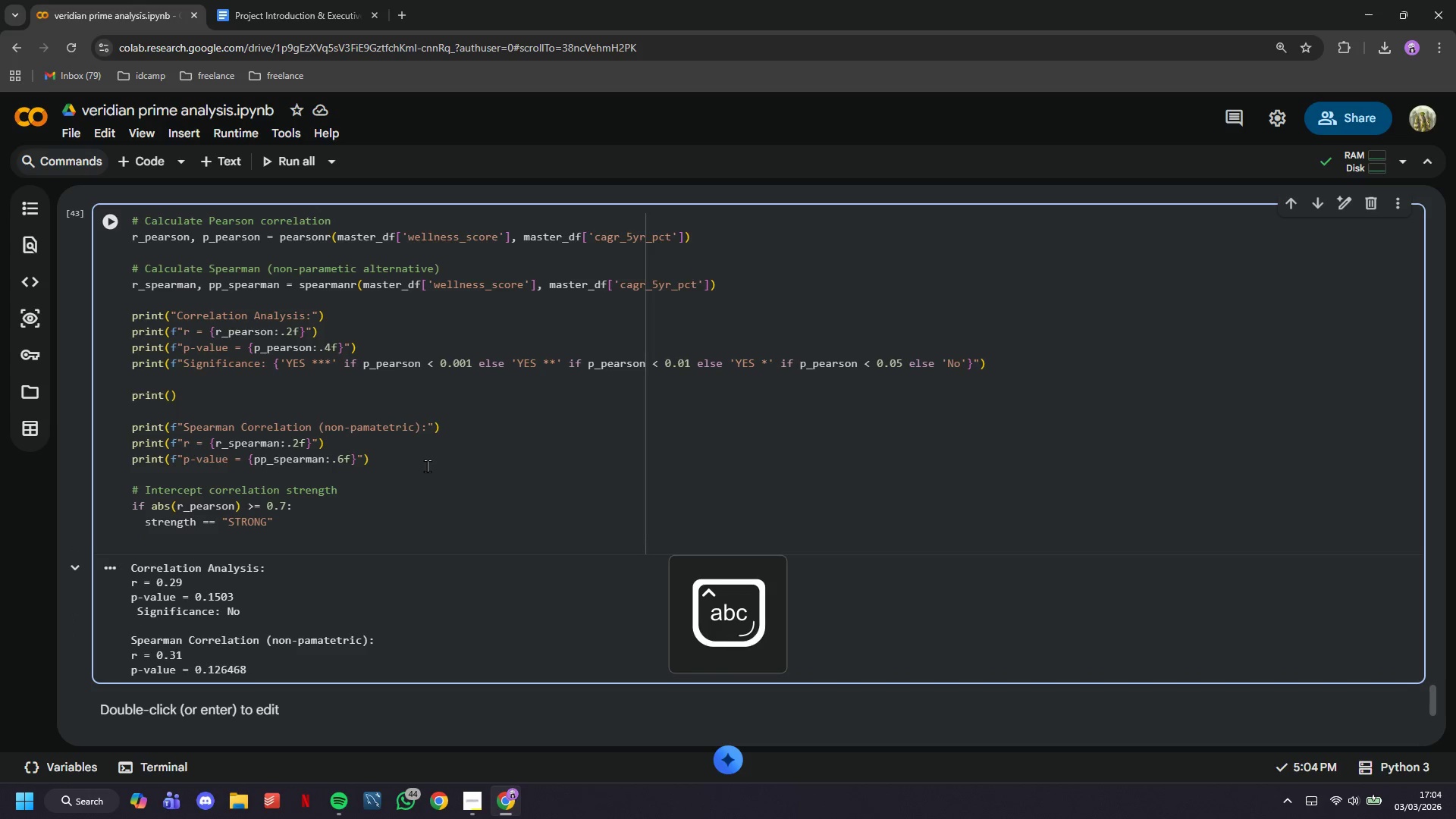 
key(Backspace)
type(elif abs()
key(Tab)
 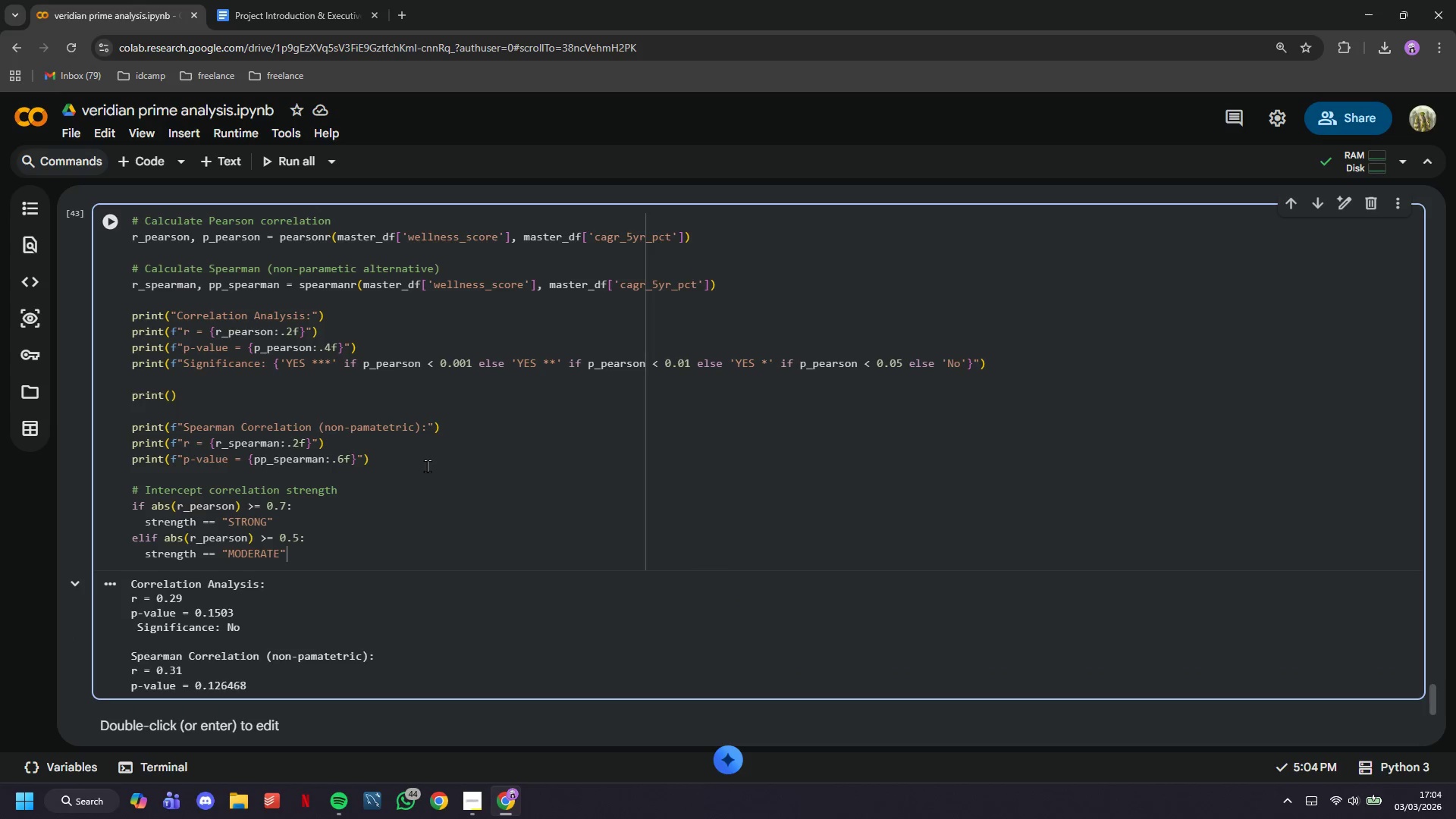 
key(Enter)
 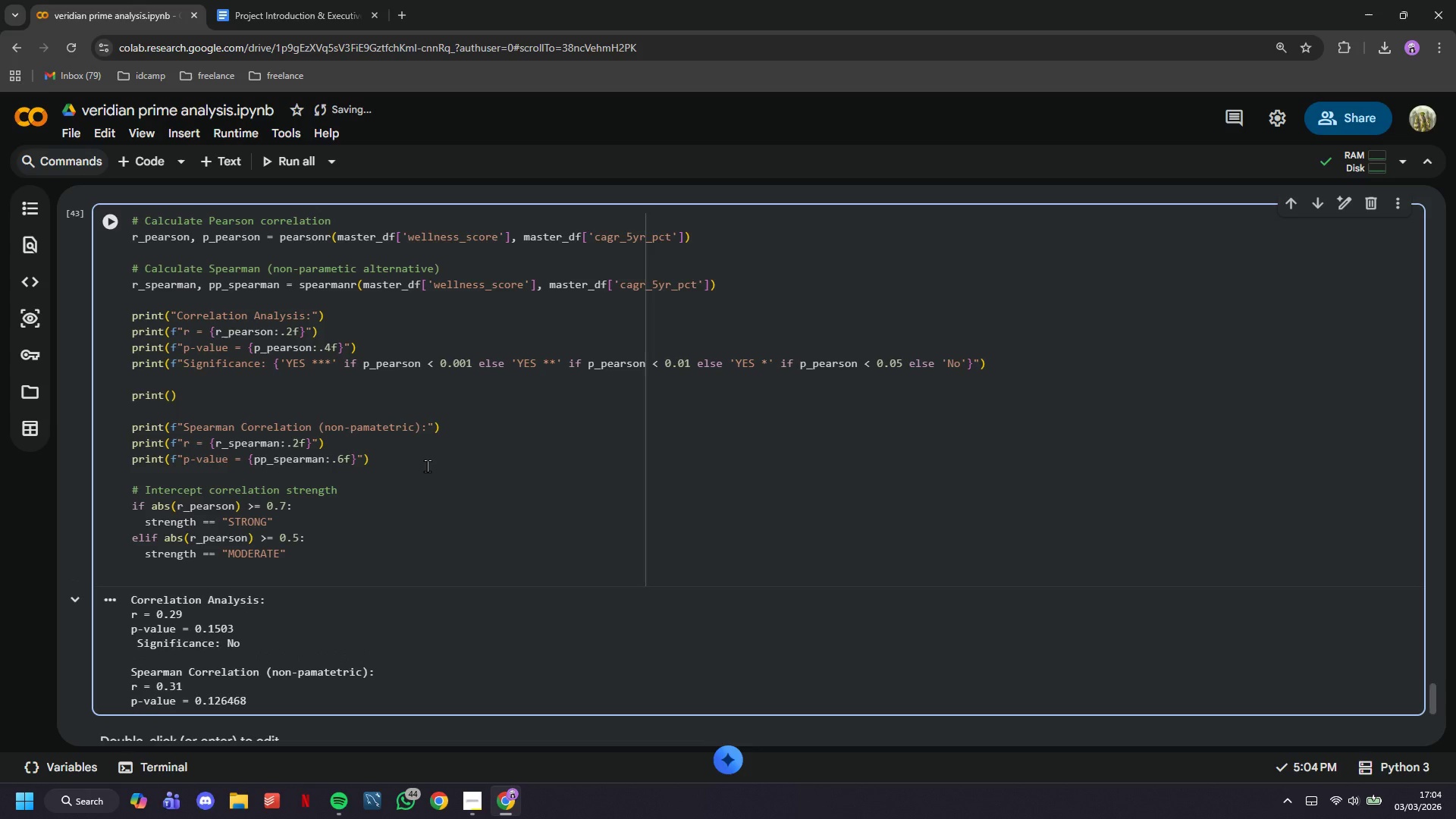 
key(Backspace)
type(elif abs(r_pears)
key(Tab)
key(Tab)
 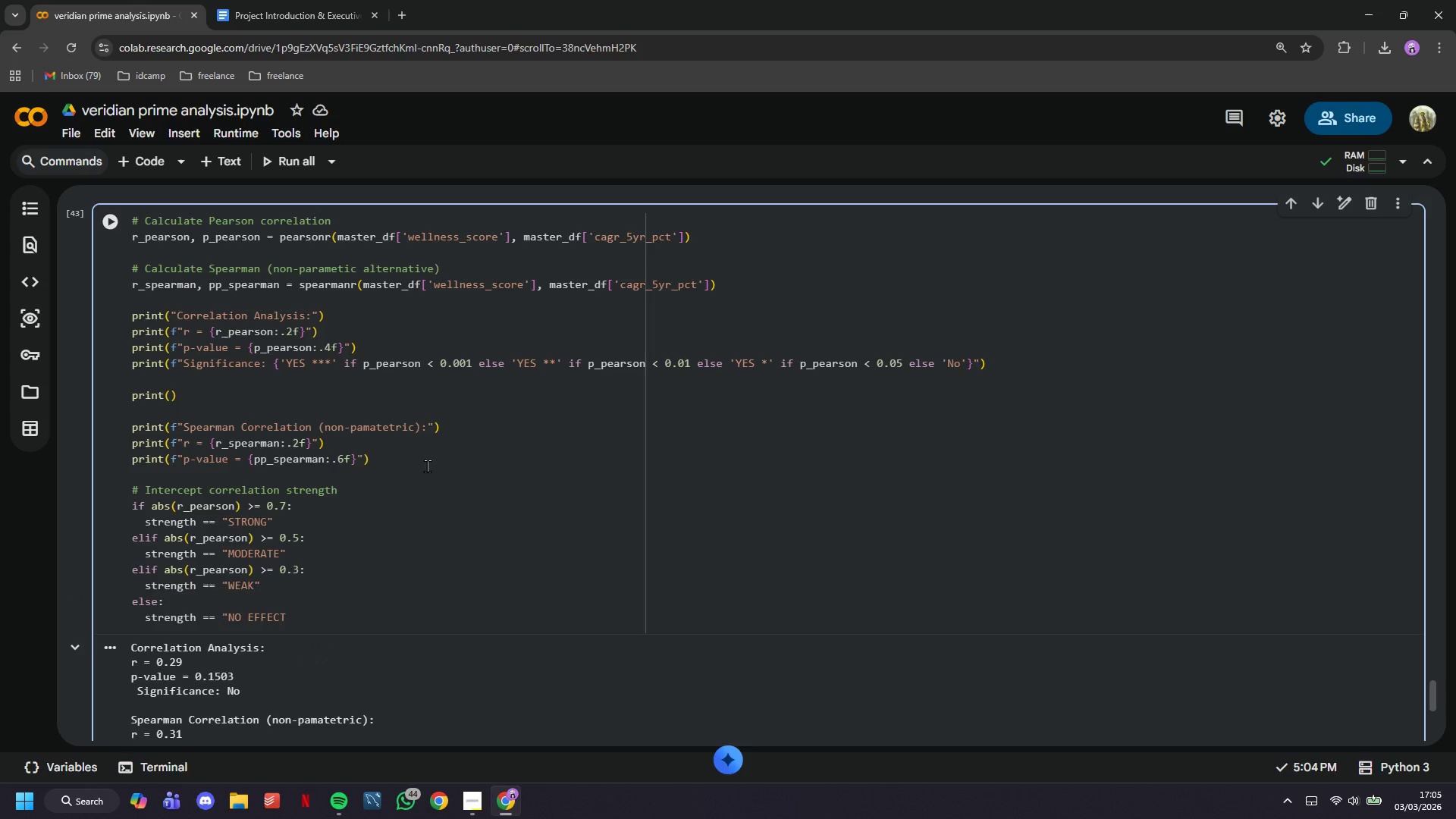 
left_click([119, 224])
 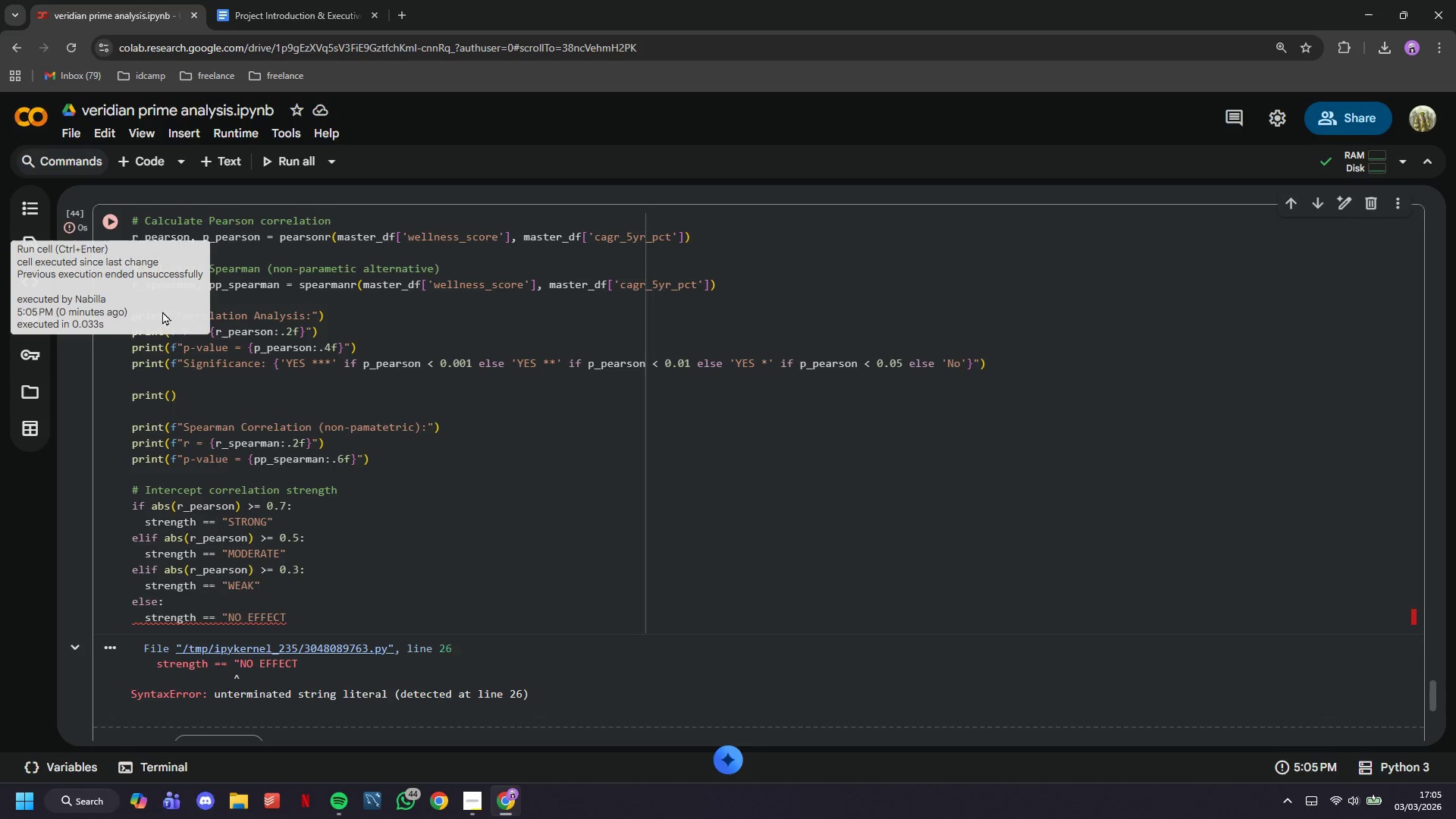 
left_click([334, 607])
 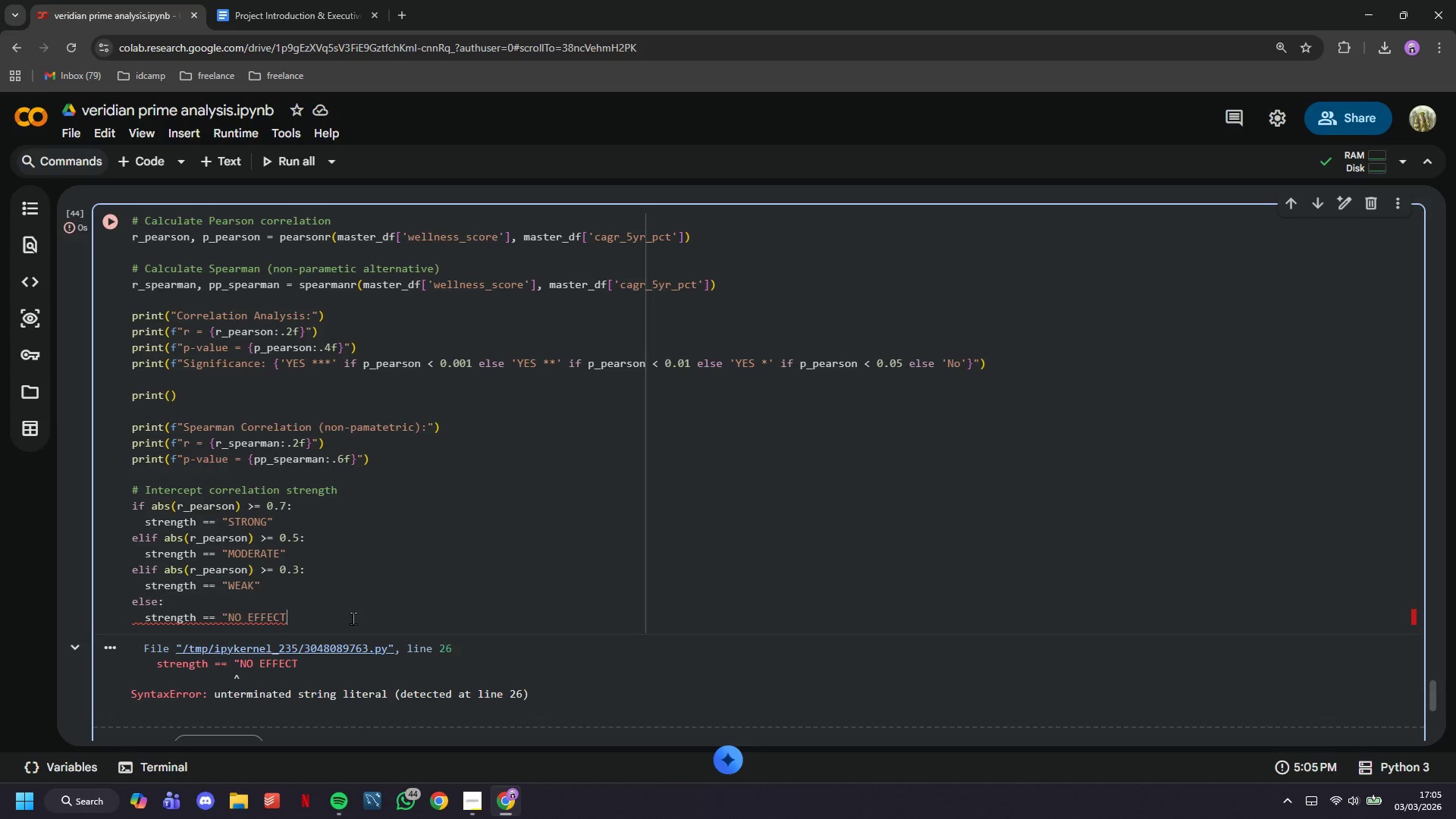 
key(Shift+Quote)
 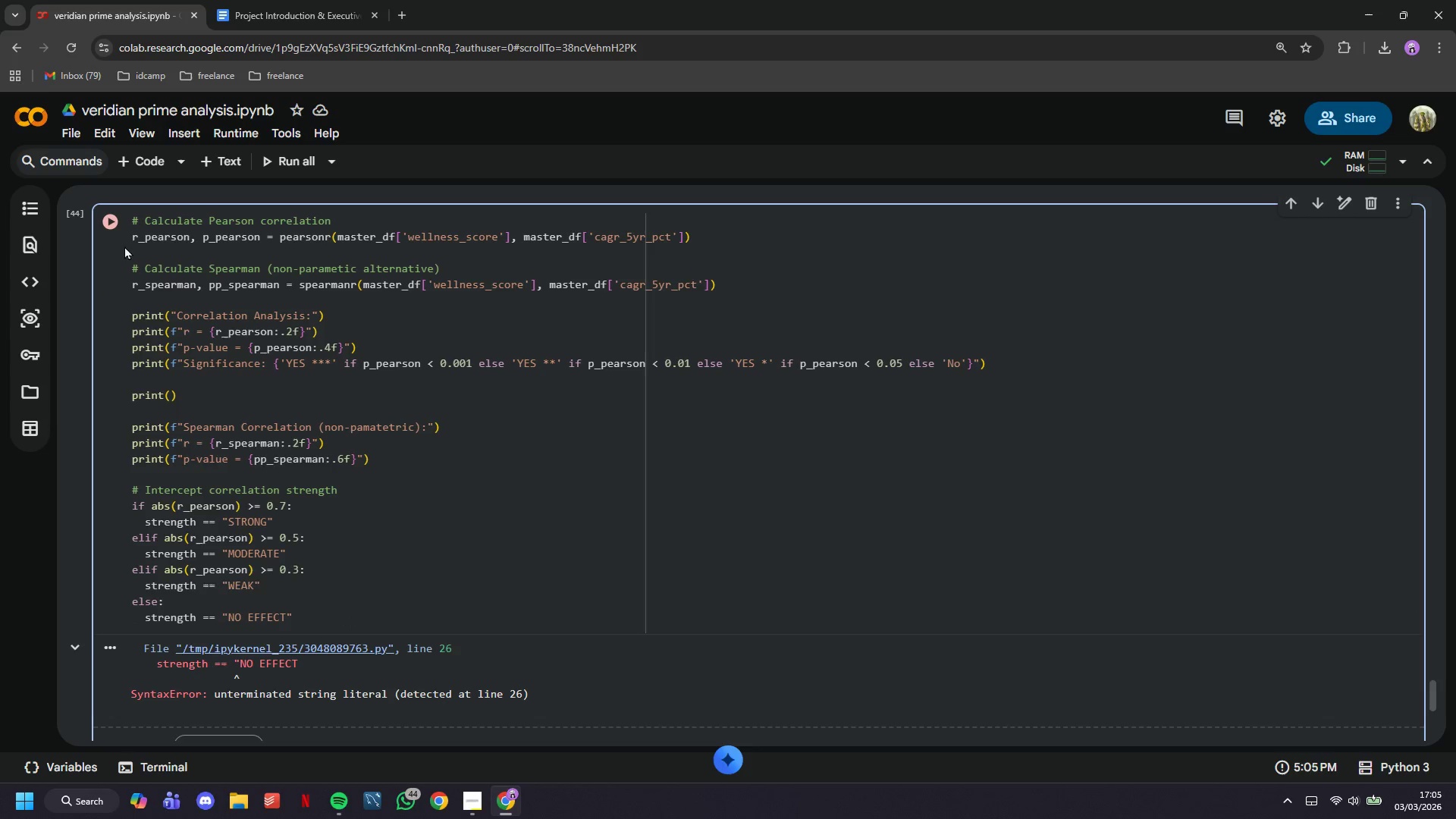 
left_click([116, 226])
 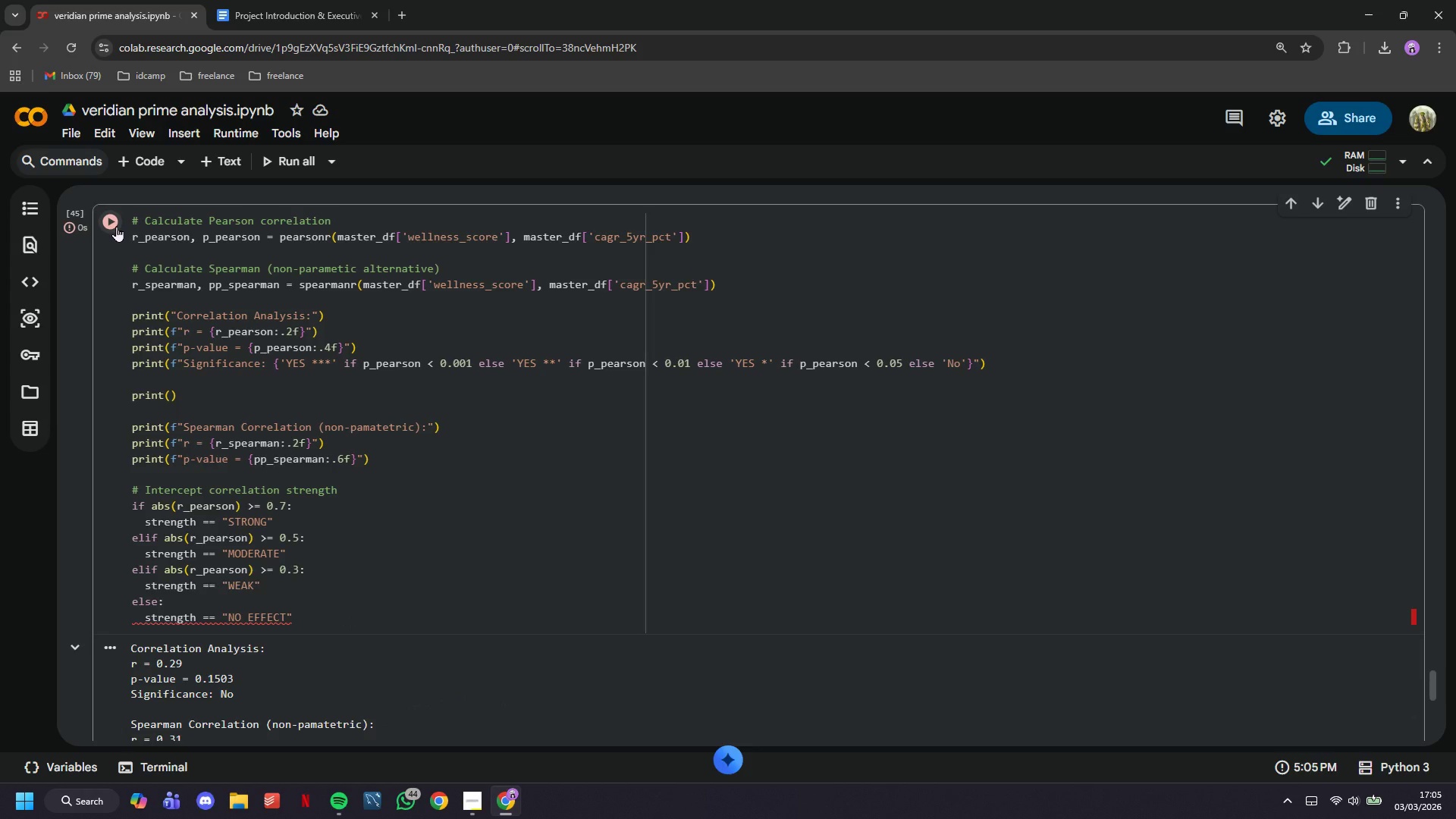 
scroll: coordinate [127, 268], scroll_direction: down, amount: 4.0
 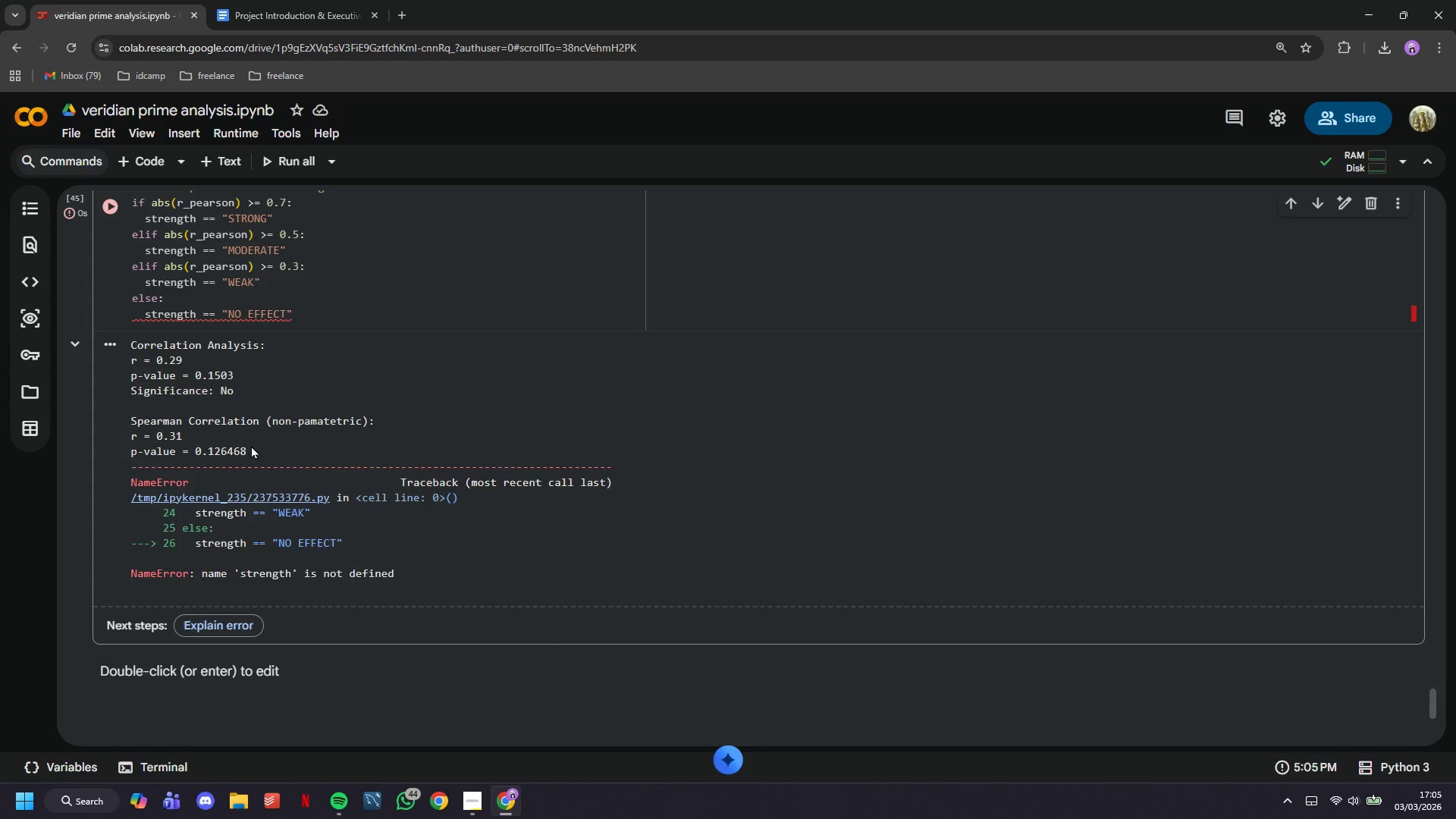 
scroll: coordinate [254, 453], scroll_direction: up, amount: 2.0
 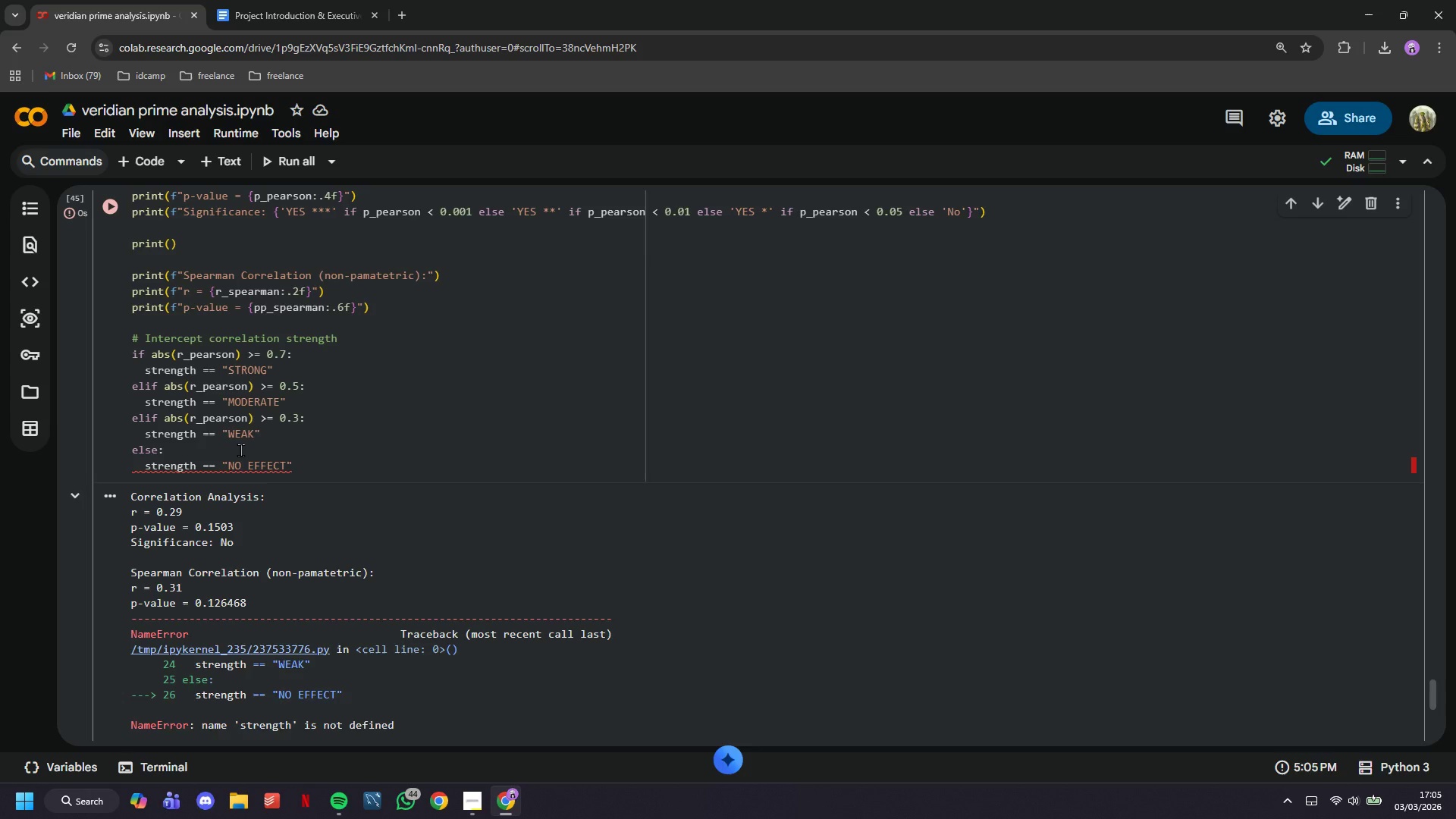 
wait(14.26)
 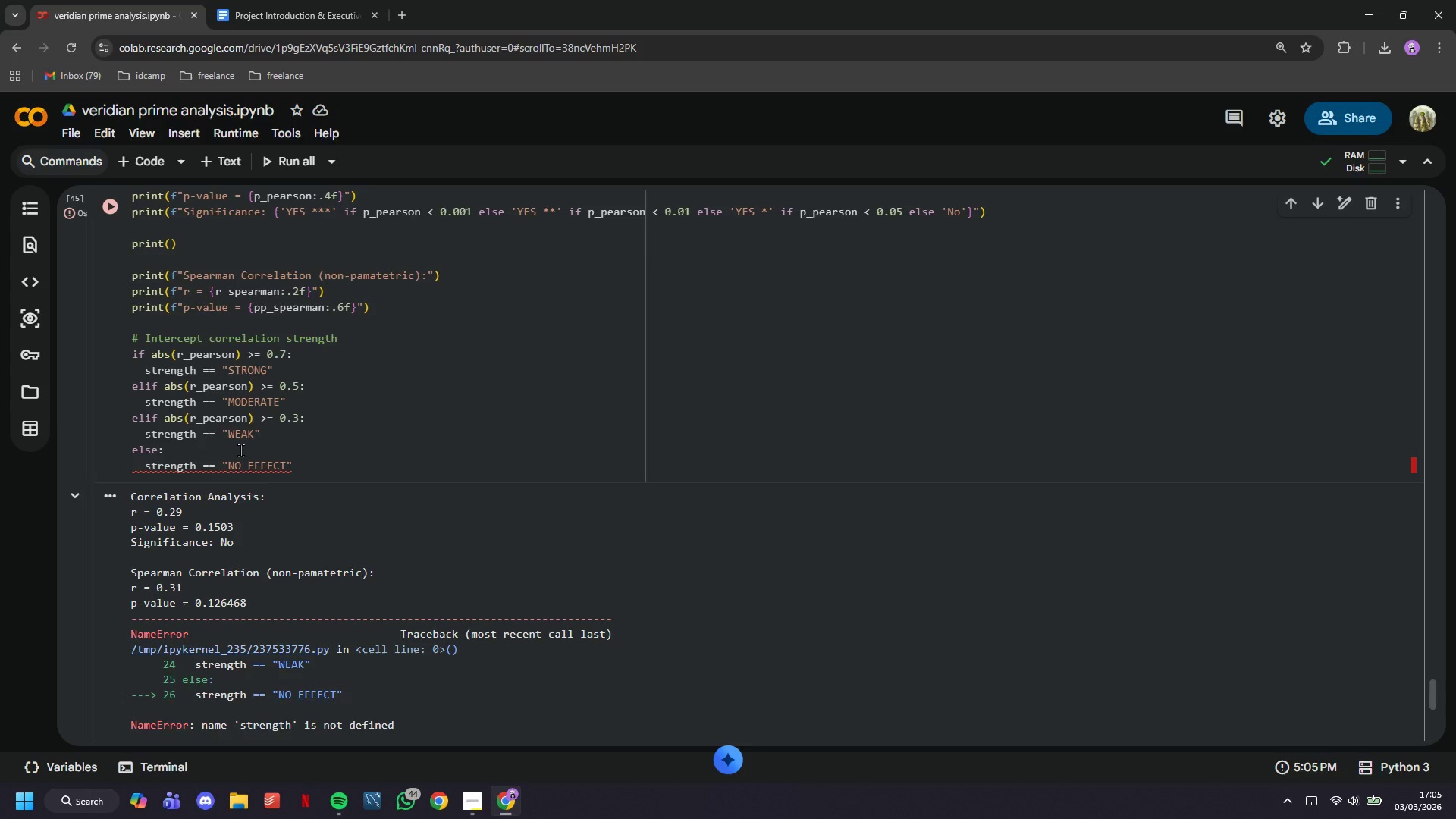 
scroll: coordinate [244, 459], scroll_direction: down, amount: 2.0
 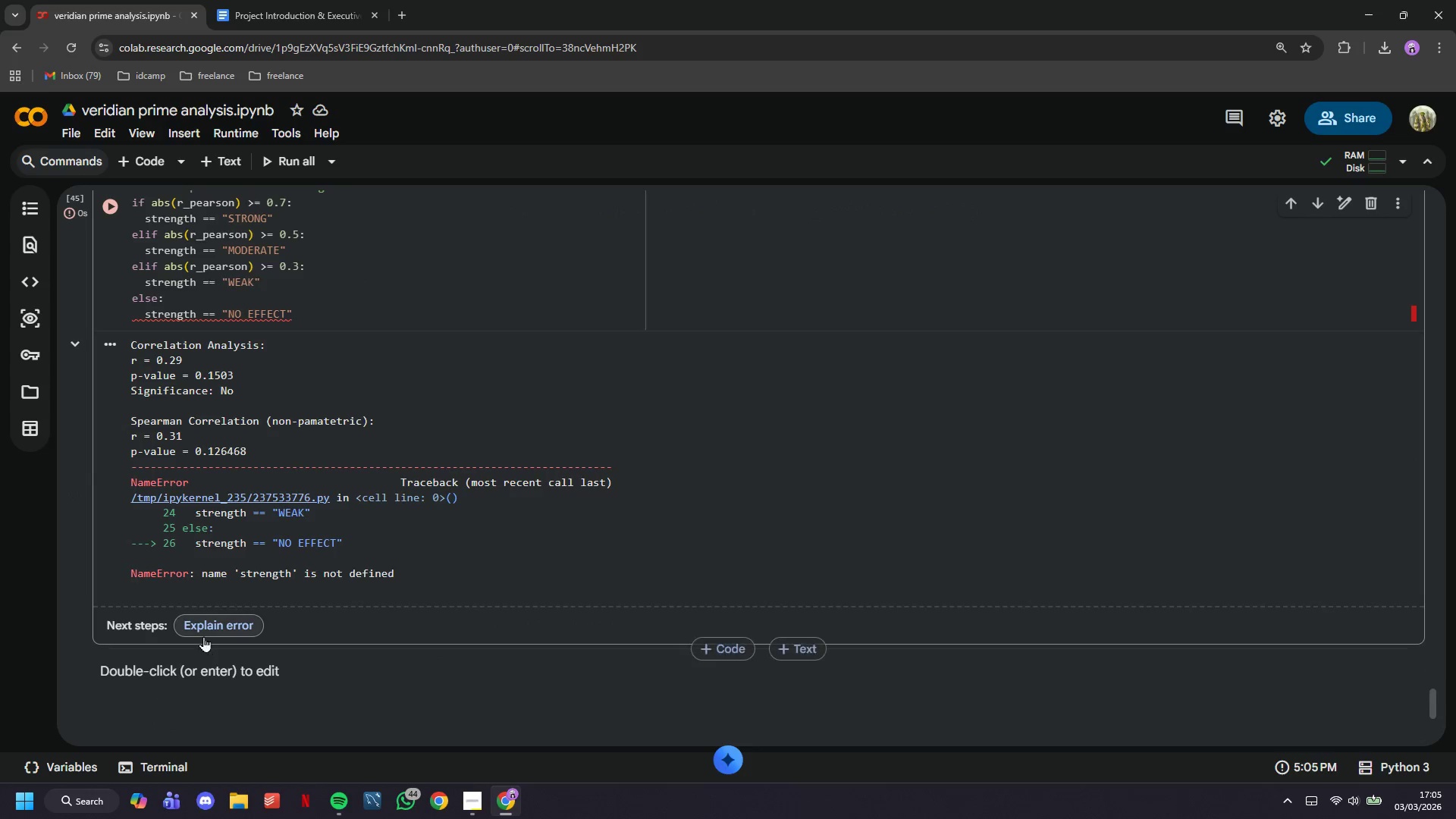 
left_click([203, 635])
 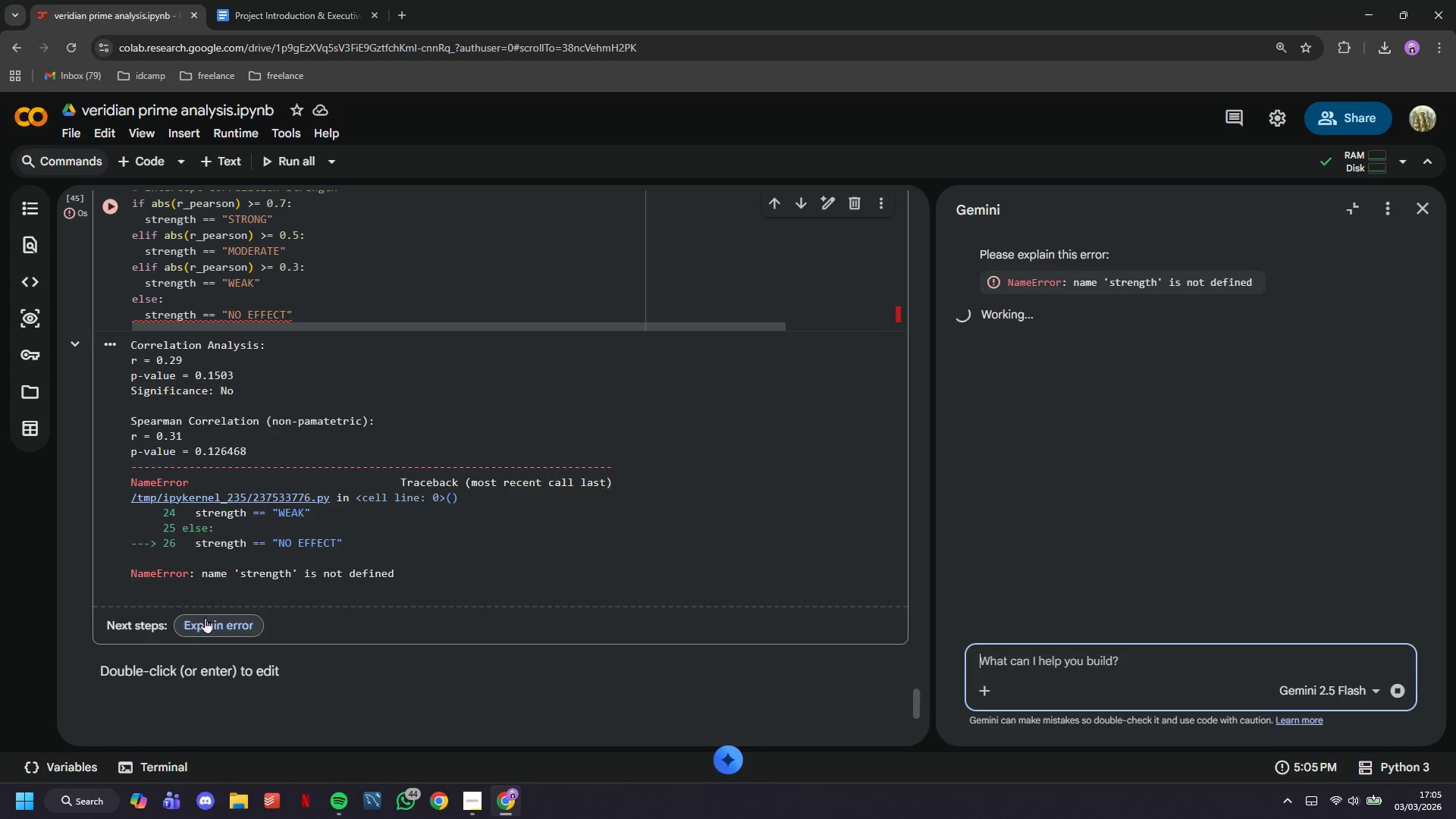 
scroll: coordinate [206, 600], scroll_direction: up, amount: 2.0
 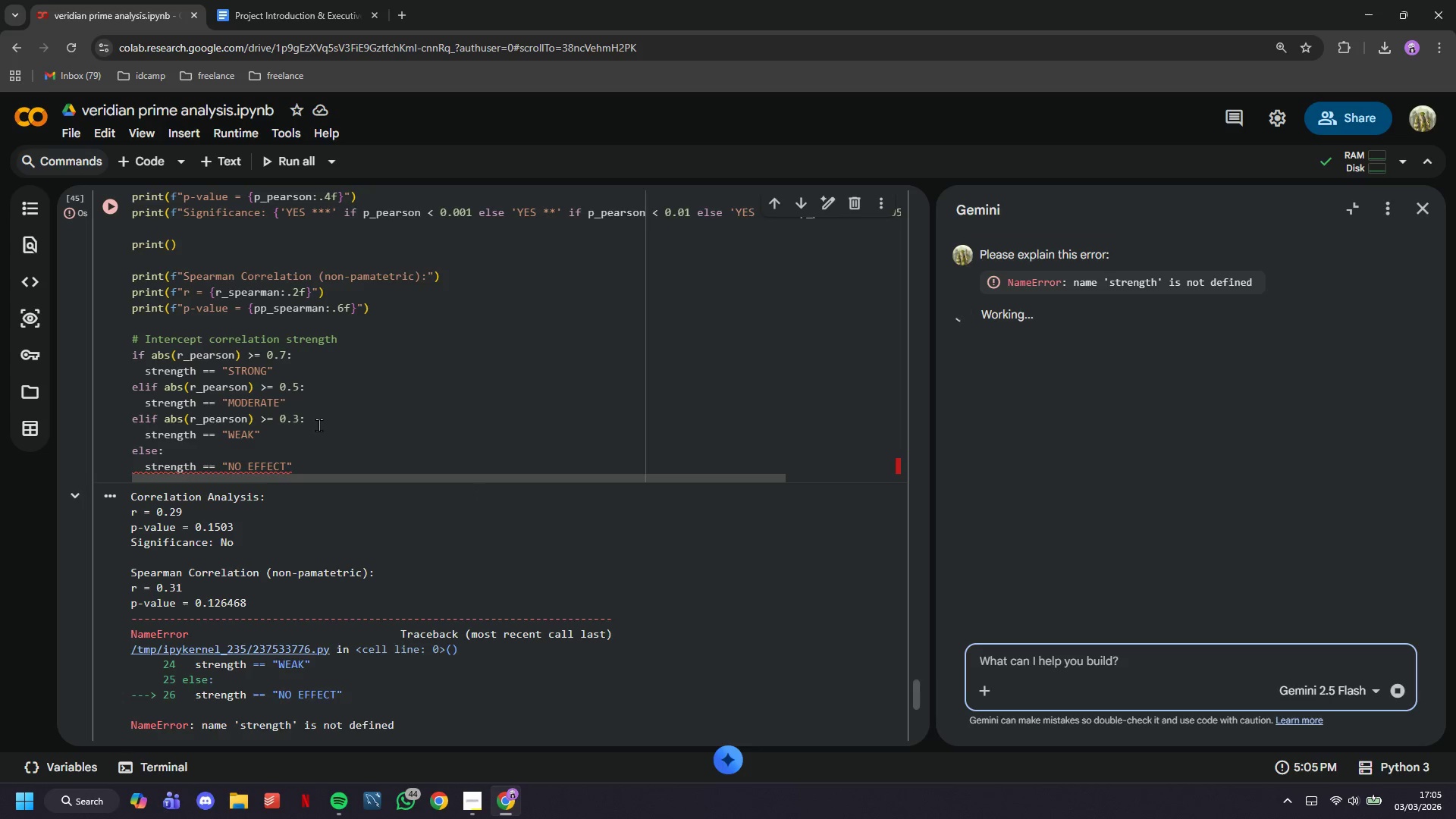 
wait(14.44)
 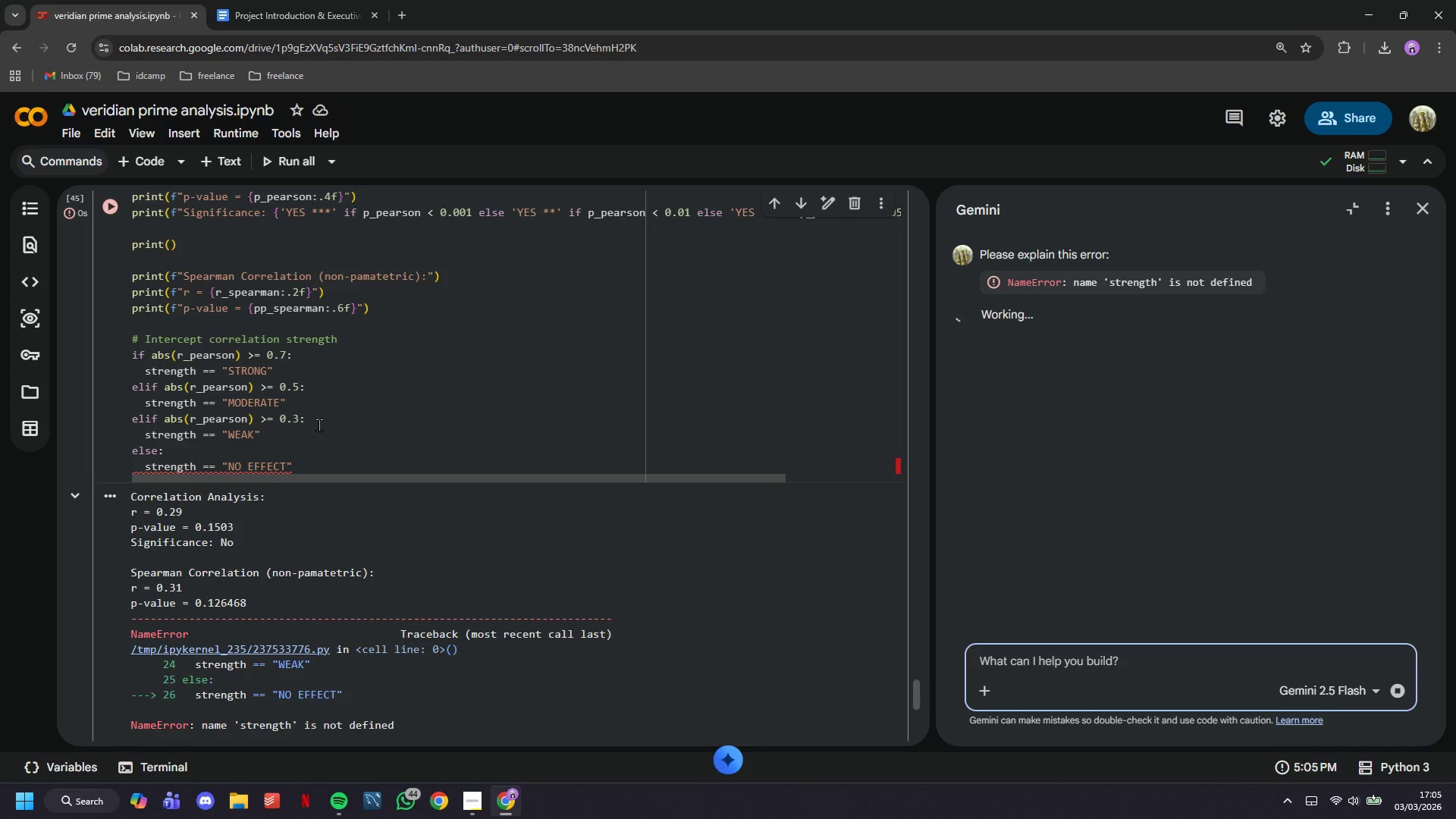 
left_click([1037, 620])
 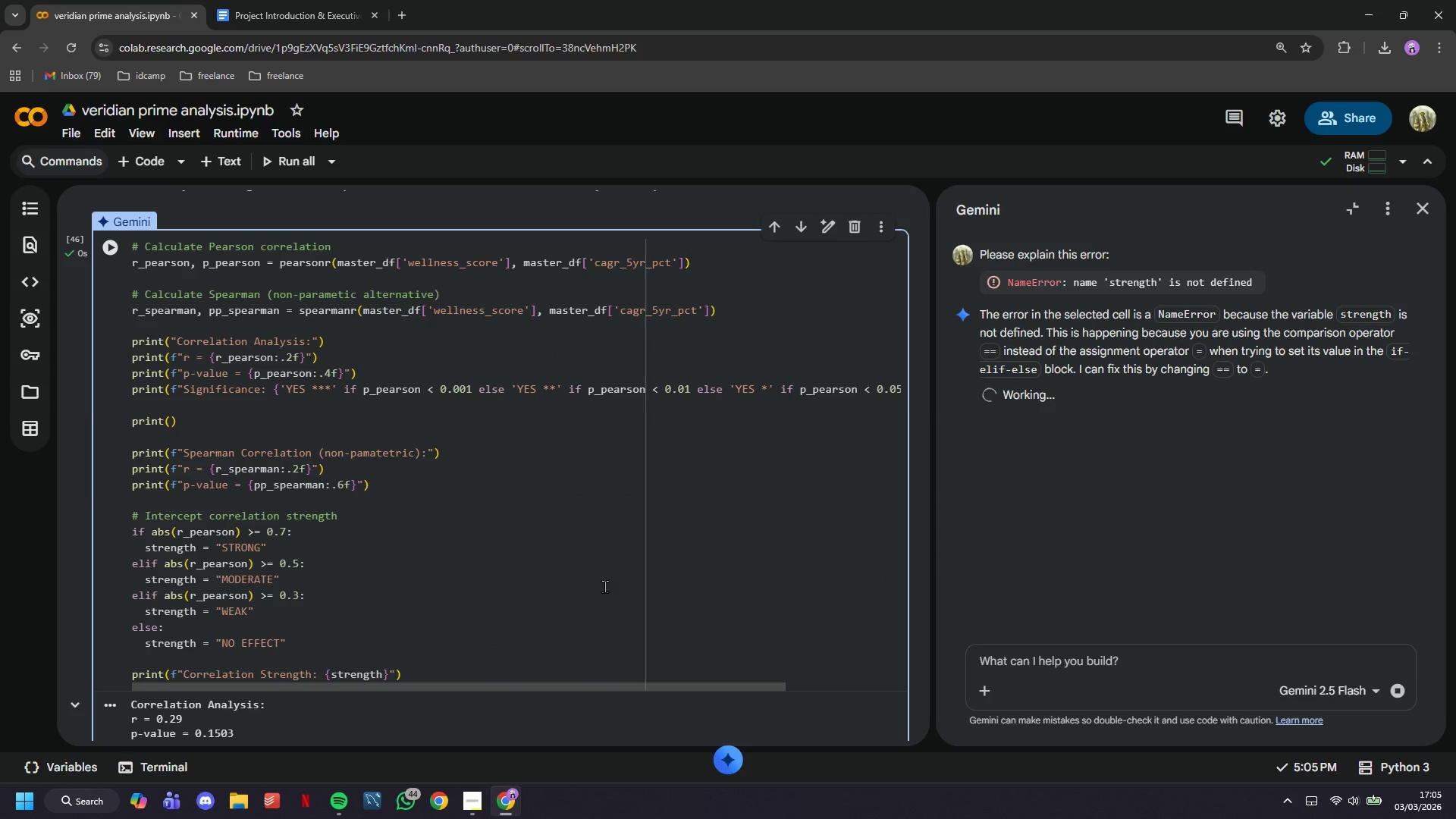 
scroll: coordinate [388, 492], scroll_direction: down, amount: 2.0
 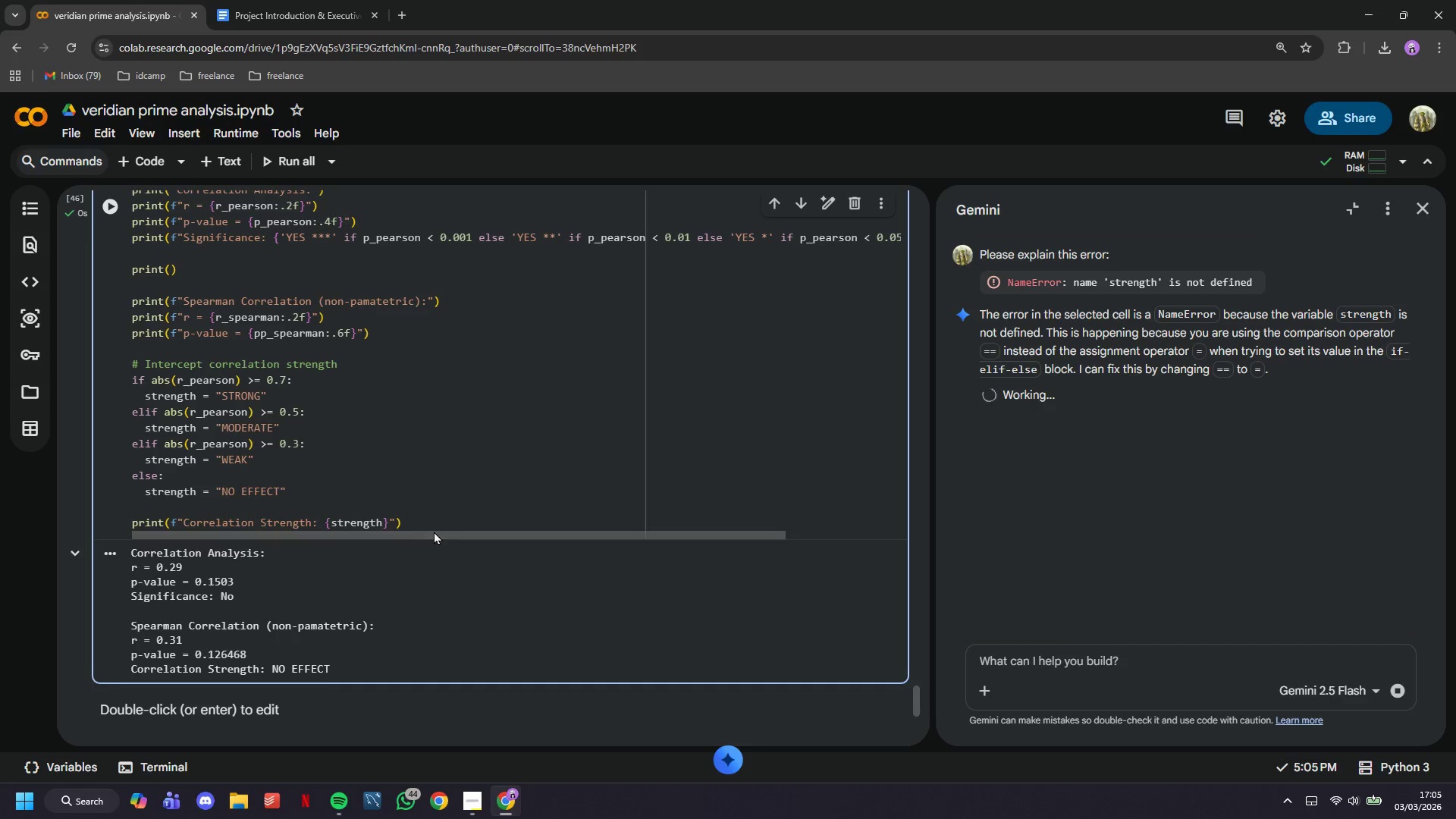 
double_click([437, 526])
 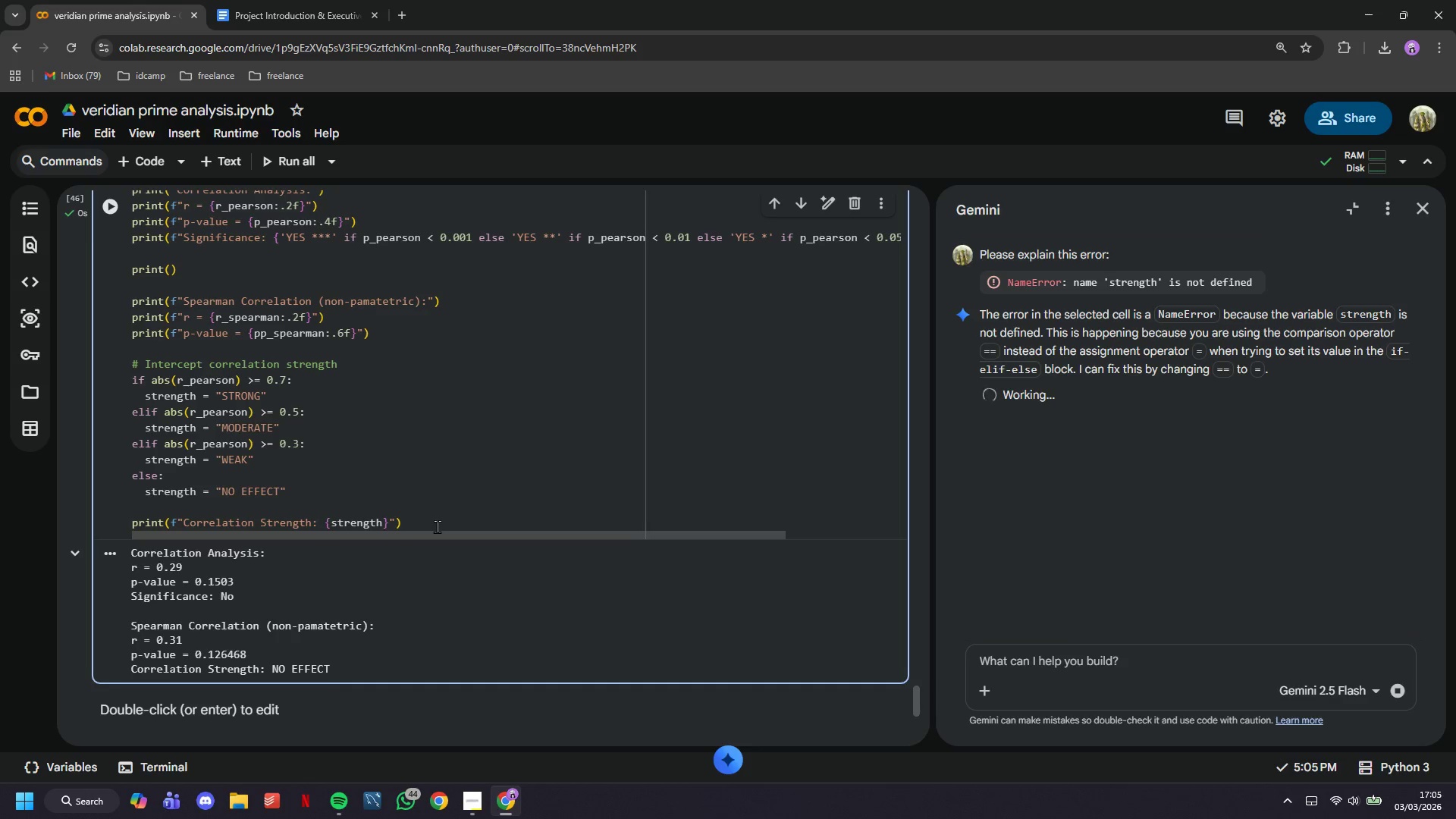 
left_click([436, 513])
 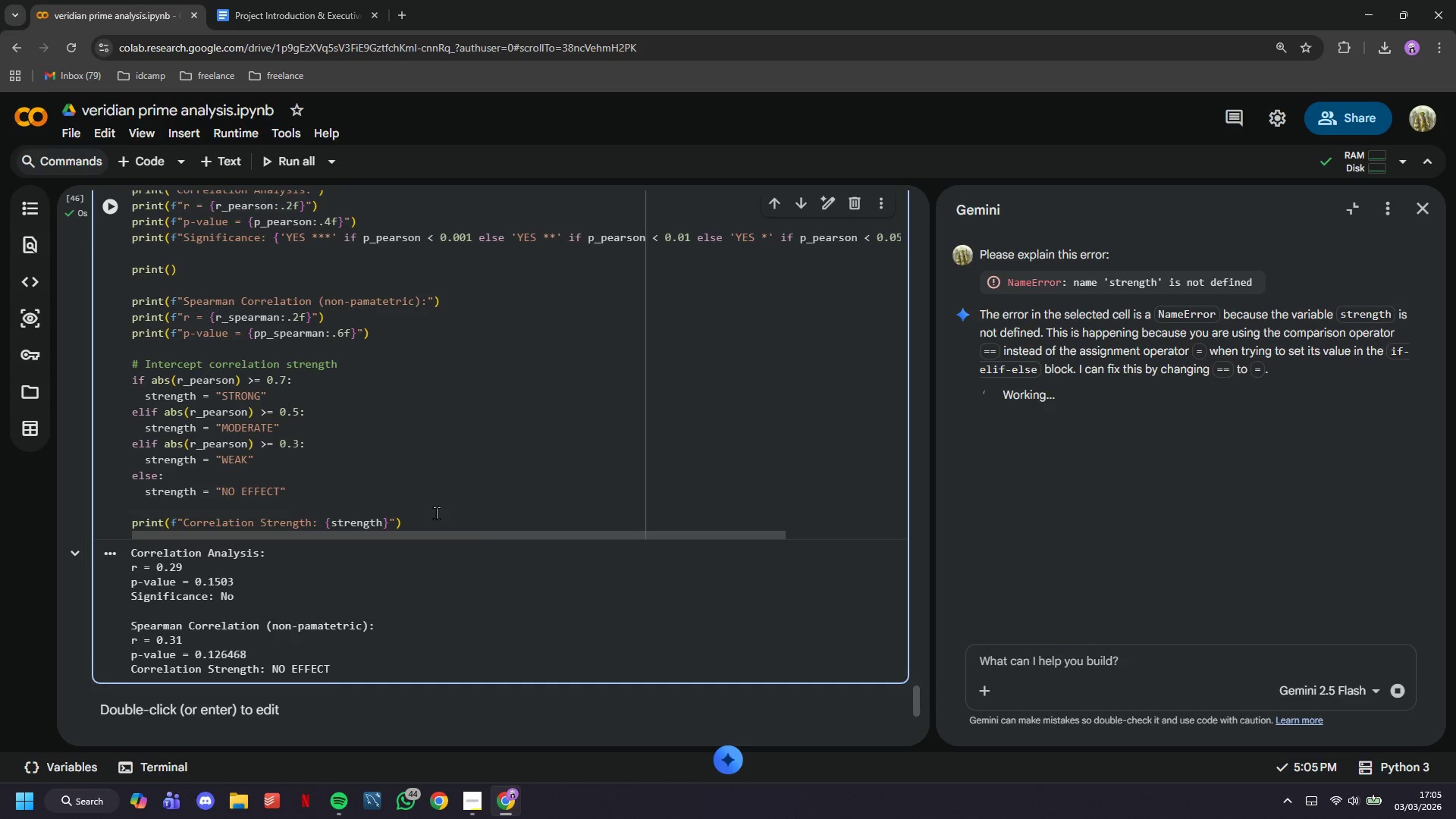 
left_click([436, 513])
 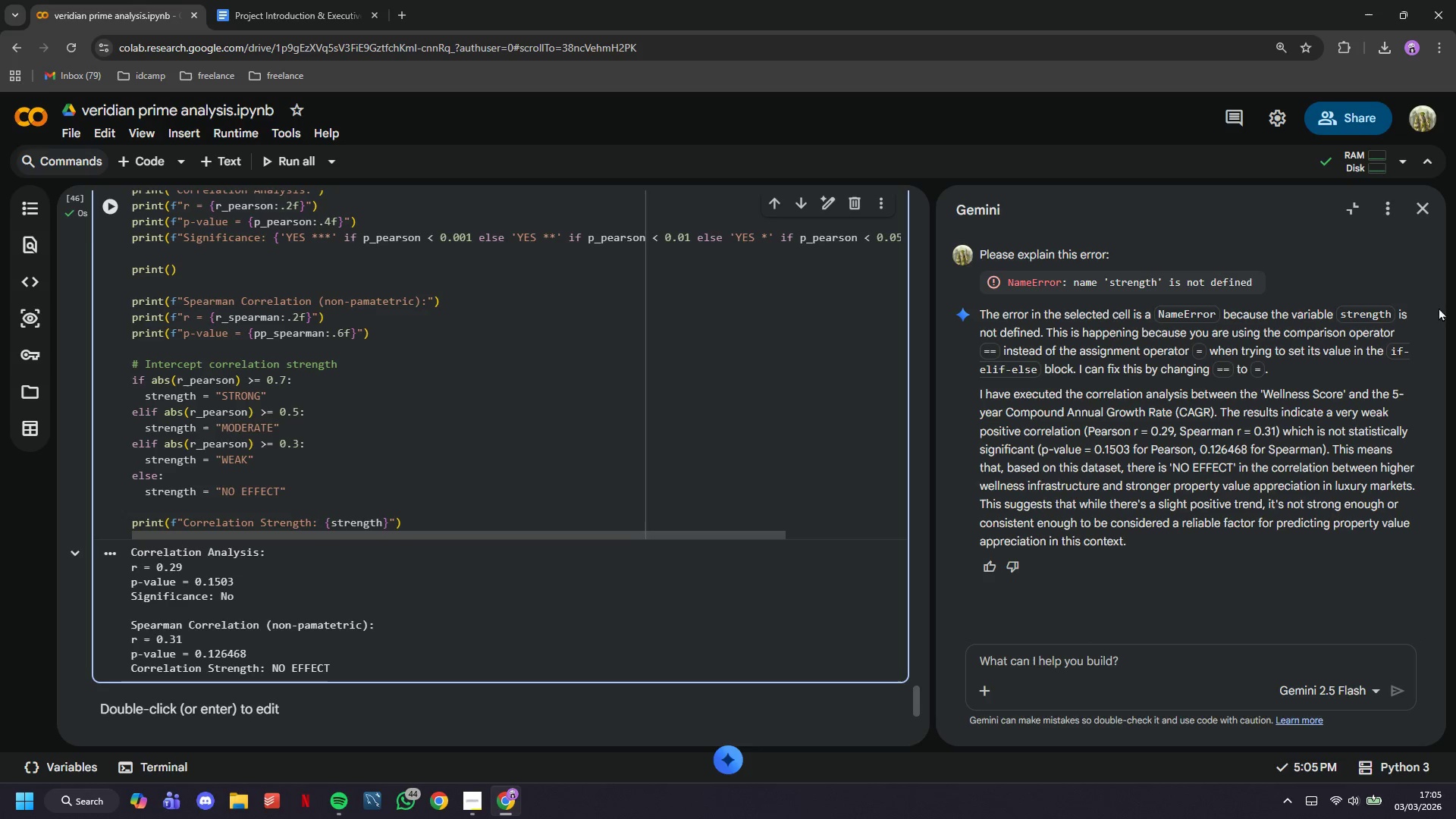 
left_click([1414, 203])
 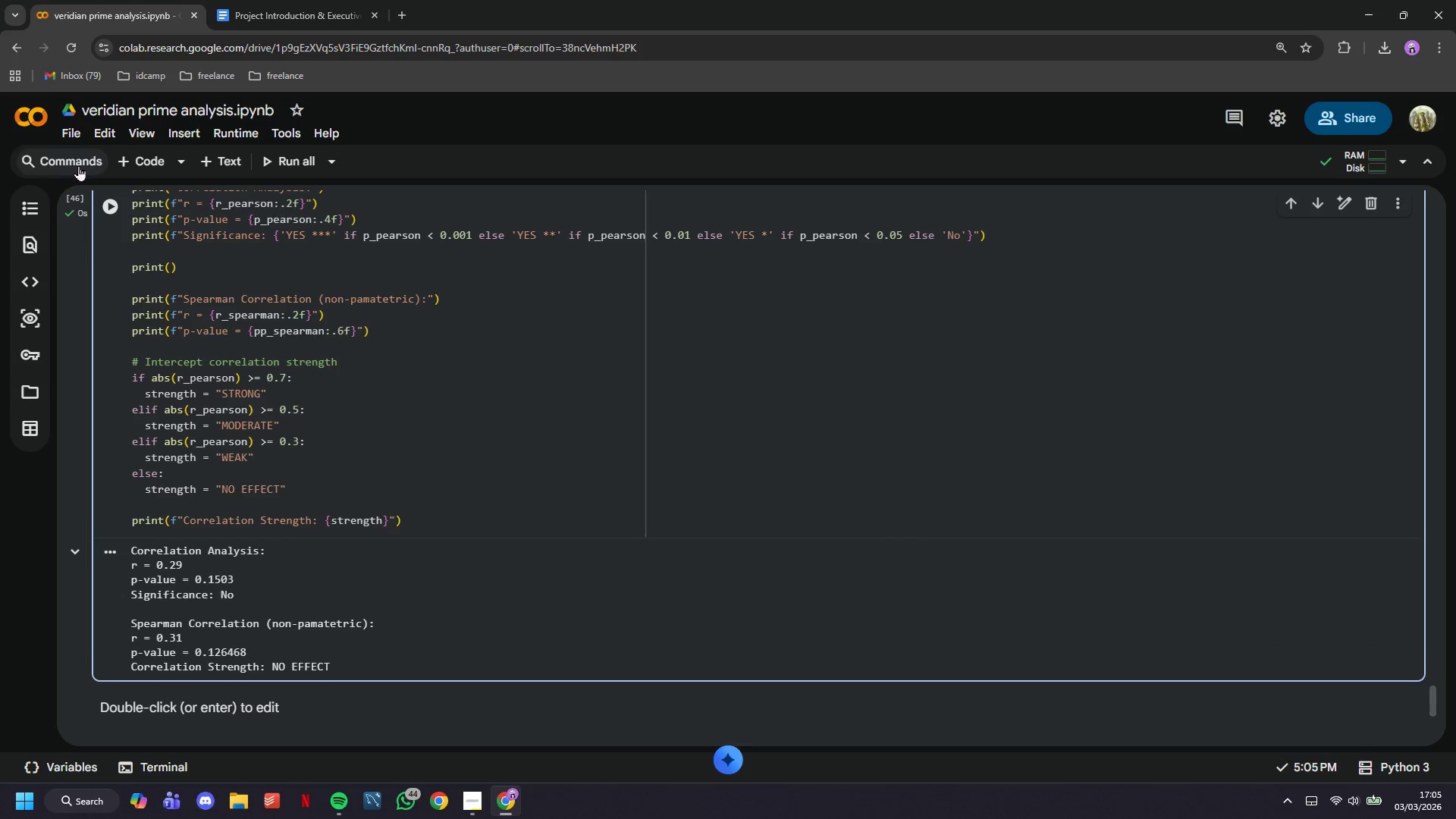 